 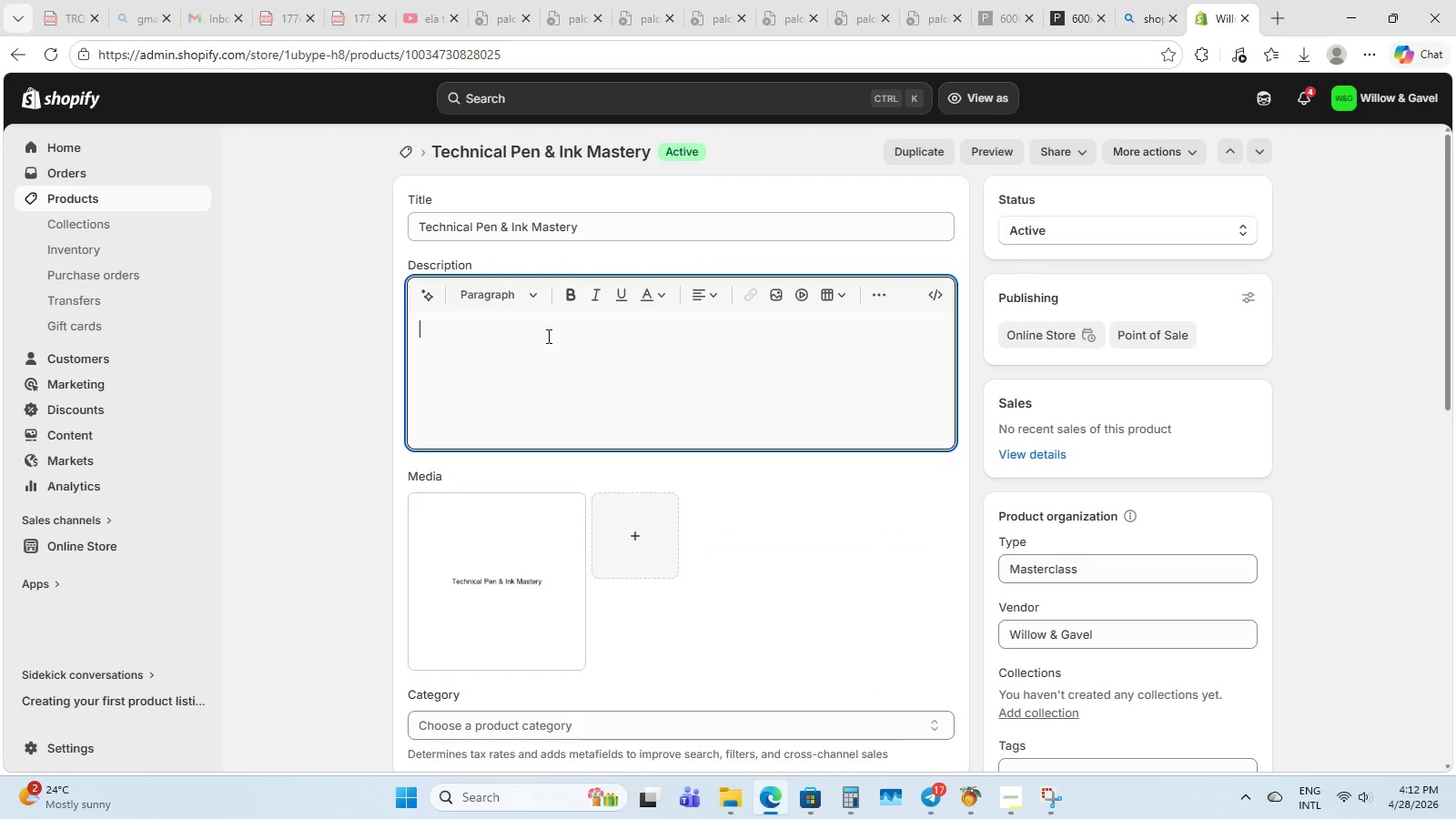 
type(MAs)
key(Backspace)
key(Backspace)
type(aster the Art of F)
key(Backspace)
type(Geometry. Refine t)
key(Backspace)
type(you)
key(Backspace)
type(r)
key(Backspace)
type(ur line weight and ink application with thi specia;)
key(Backspace)
key(Backspace)
key(Backspace)
key(Backspace)
key(Backspace)
key(Backspace)
key(Backspace)
key(Backspace)
type(s specialaized [Insert][Insert][Insert][Insert][Insert][Insert][Insert][Insert])
key(Backspace)
key(Backspace)
key(Backspace)
key(Backspace)
key(Backspace)
key(Backspace)
key(Backspace)
key(Backspace)
type(lixed )
key(Backspace)
key(Backspace)
type(s )
key(Backspace)
key(Backspace)
type(d)
key(Backspace)
key(Backspace)
key(Backspace)
type(zed )
 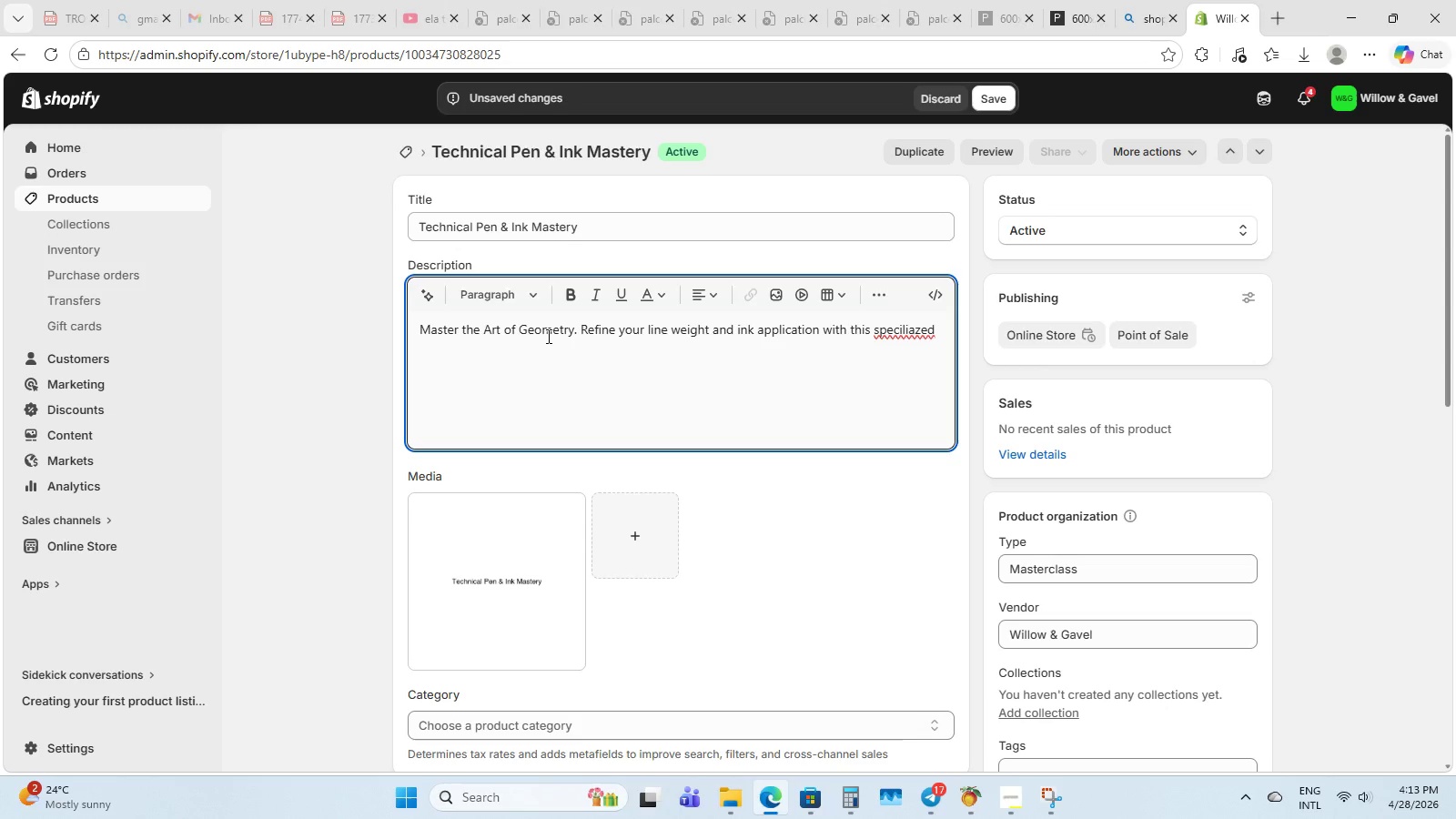 
type(,)
key(Backspace)
type(mastery)
 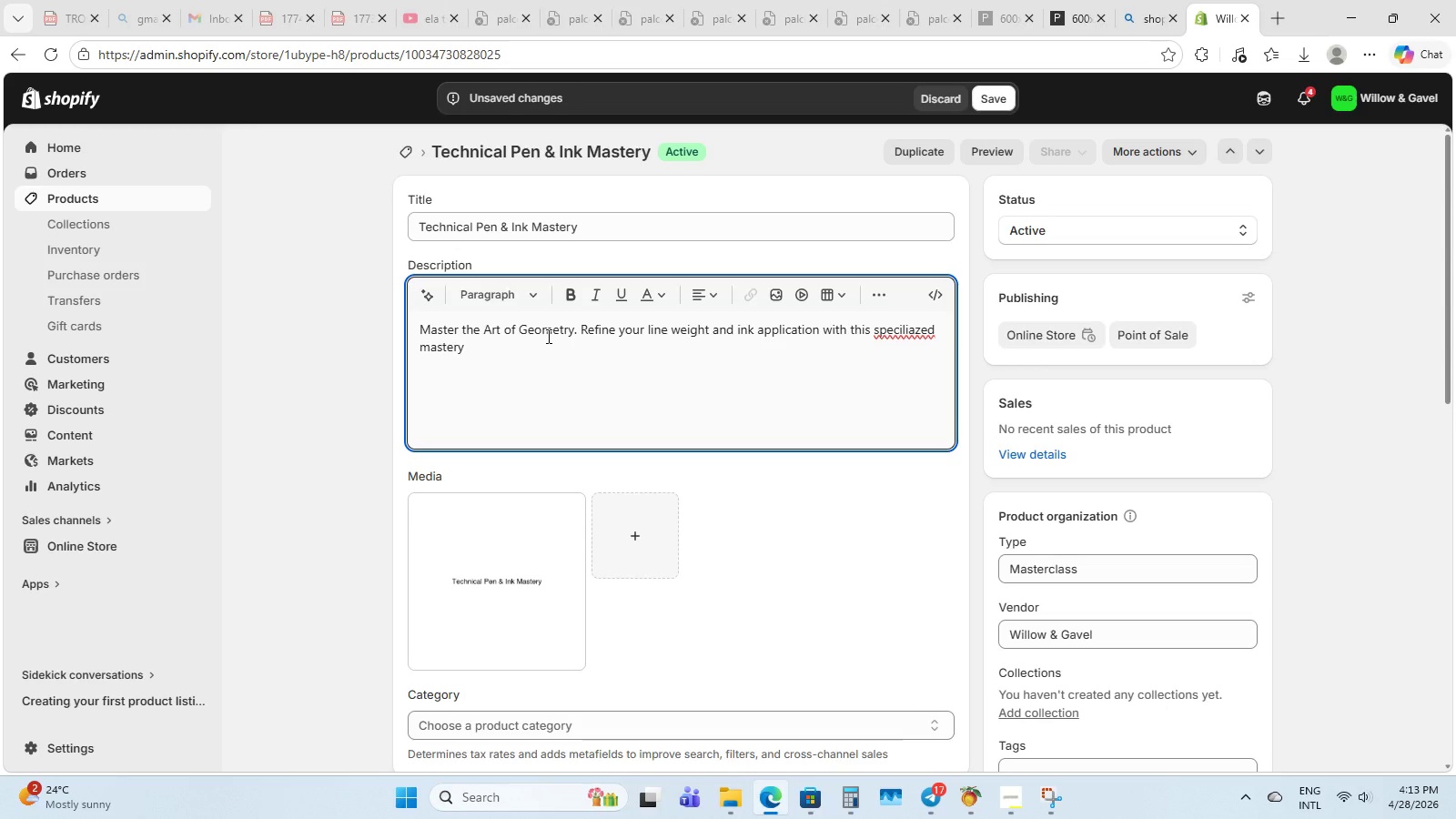 
wait(6.64)
 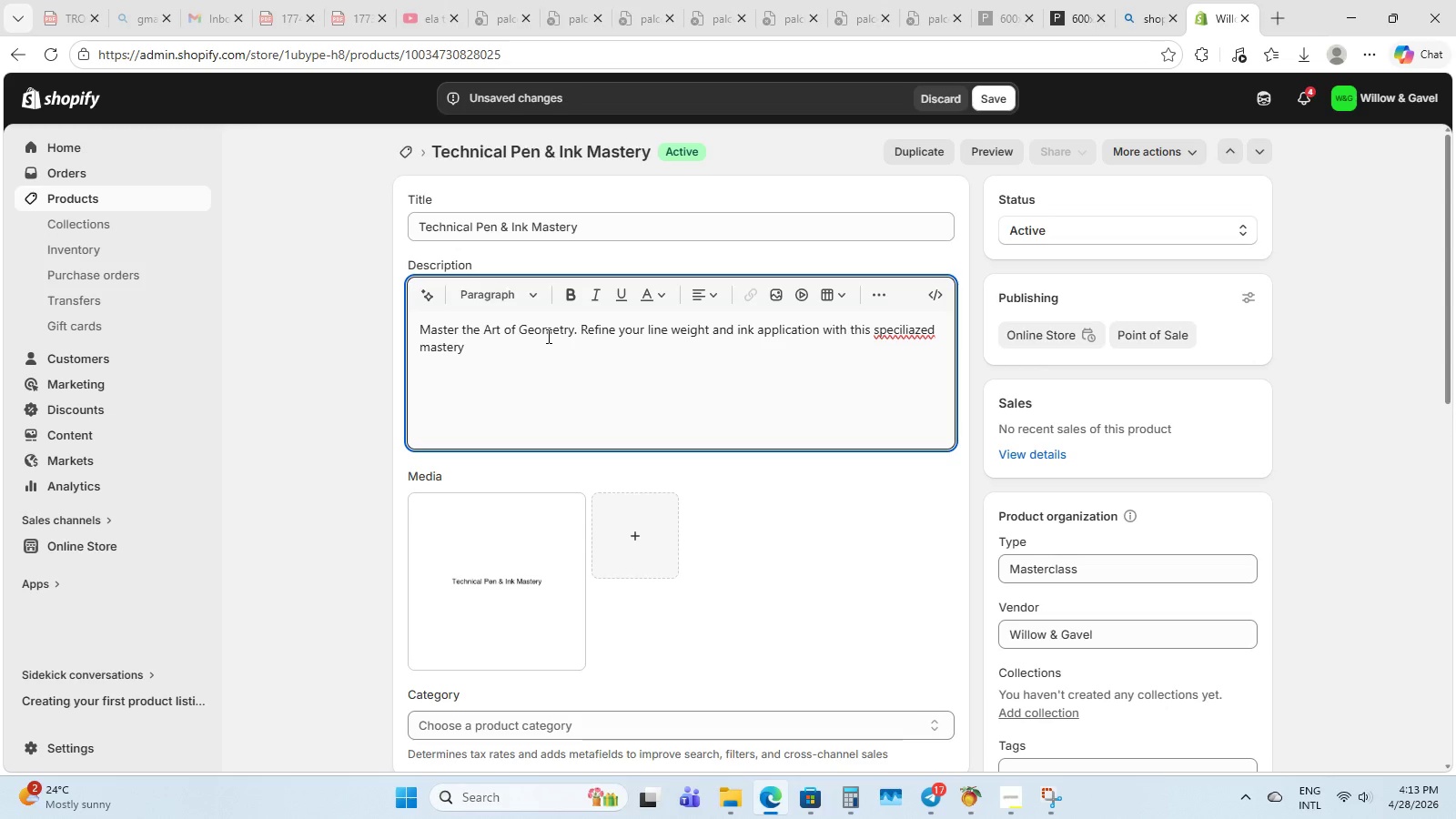 
type(kit. Focuses on the physical techniques of rapidograph amd )
key(Backspace)
key(Backspace)
key(Backspace)
key(Backspace)
type(and technic)
key(Backspace)
key(Backspace)
type(icla)
key(Backspace)
key(Backspace)
type(al )
 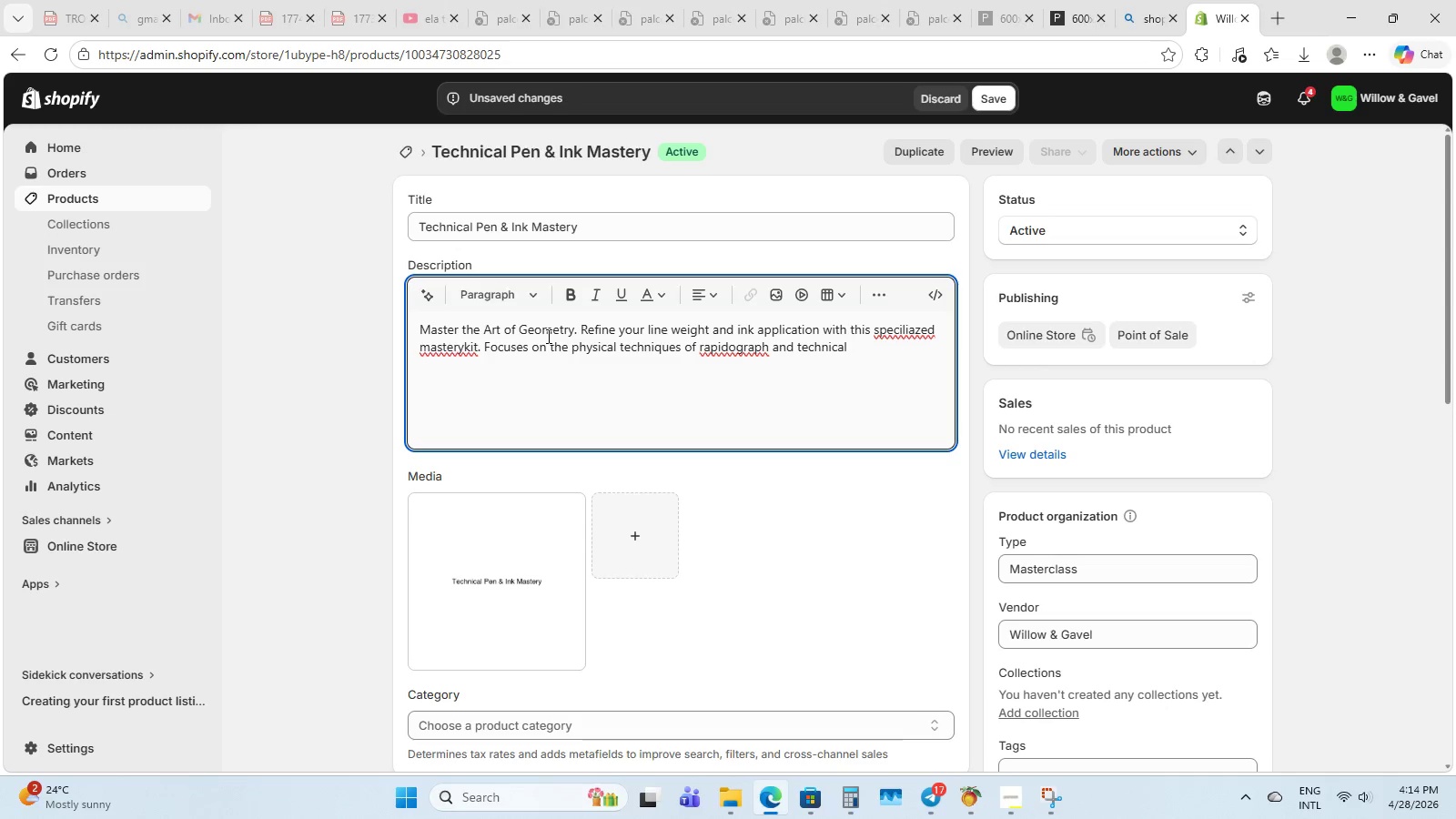 
type(pen use o)
key(Backspace)
type(for cons)
key(Backspace)
type(istet)
key(Backspace)
type(nt )
 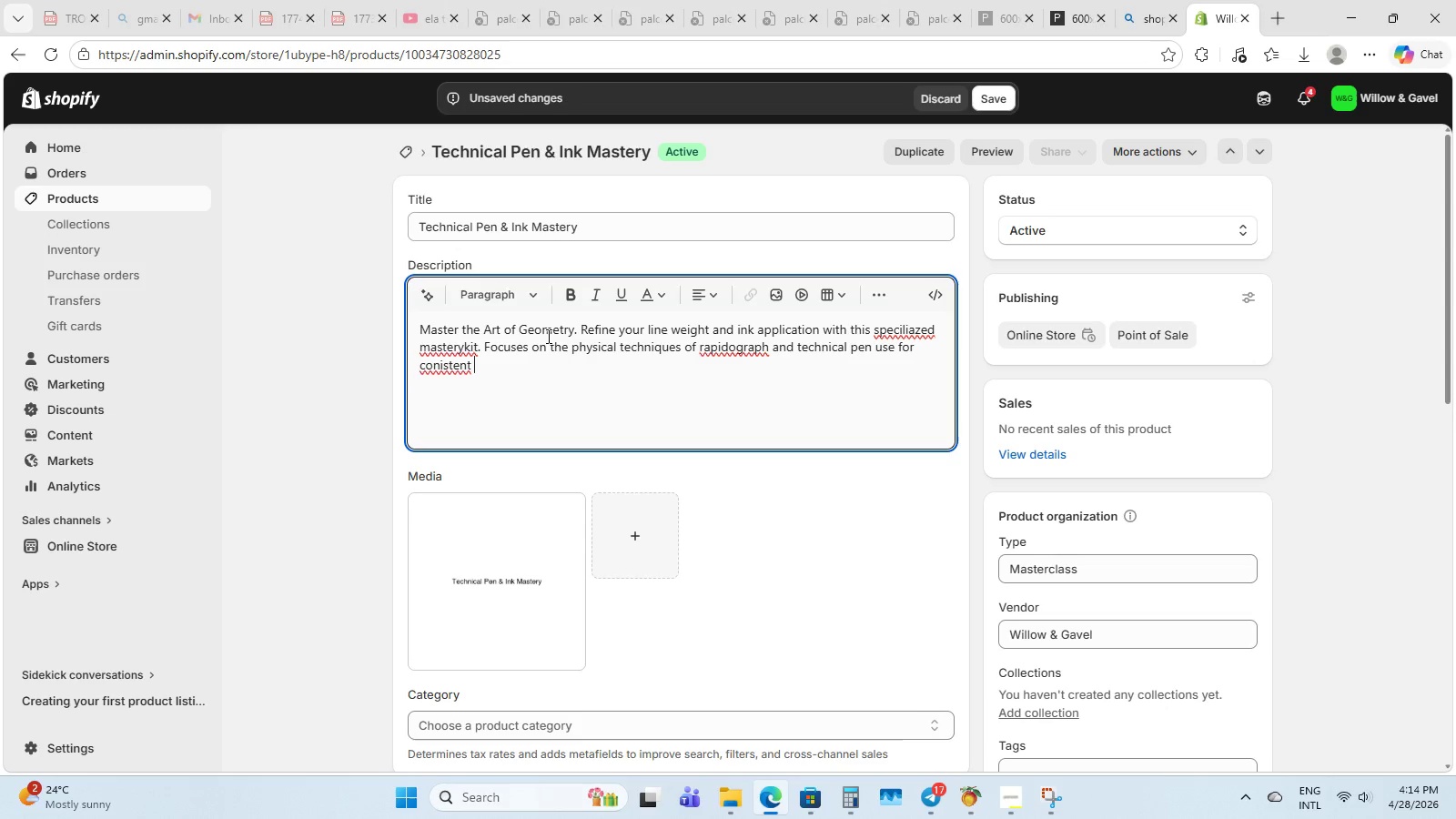 
wait(7.06)
 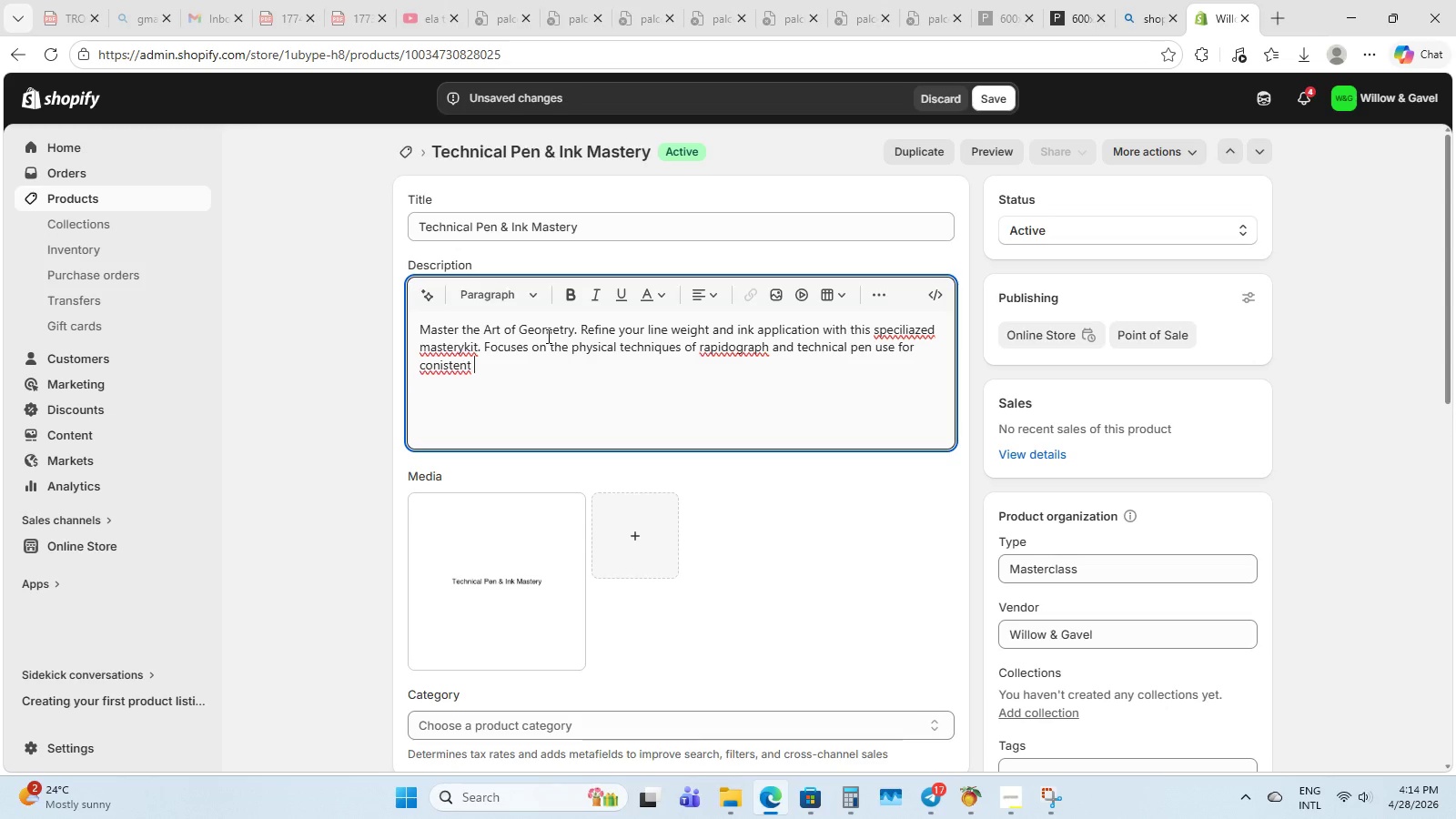 
type(geometric )
 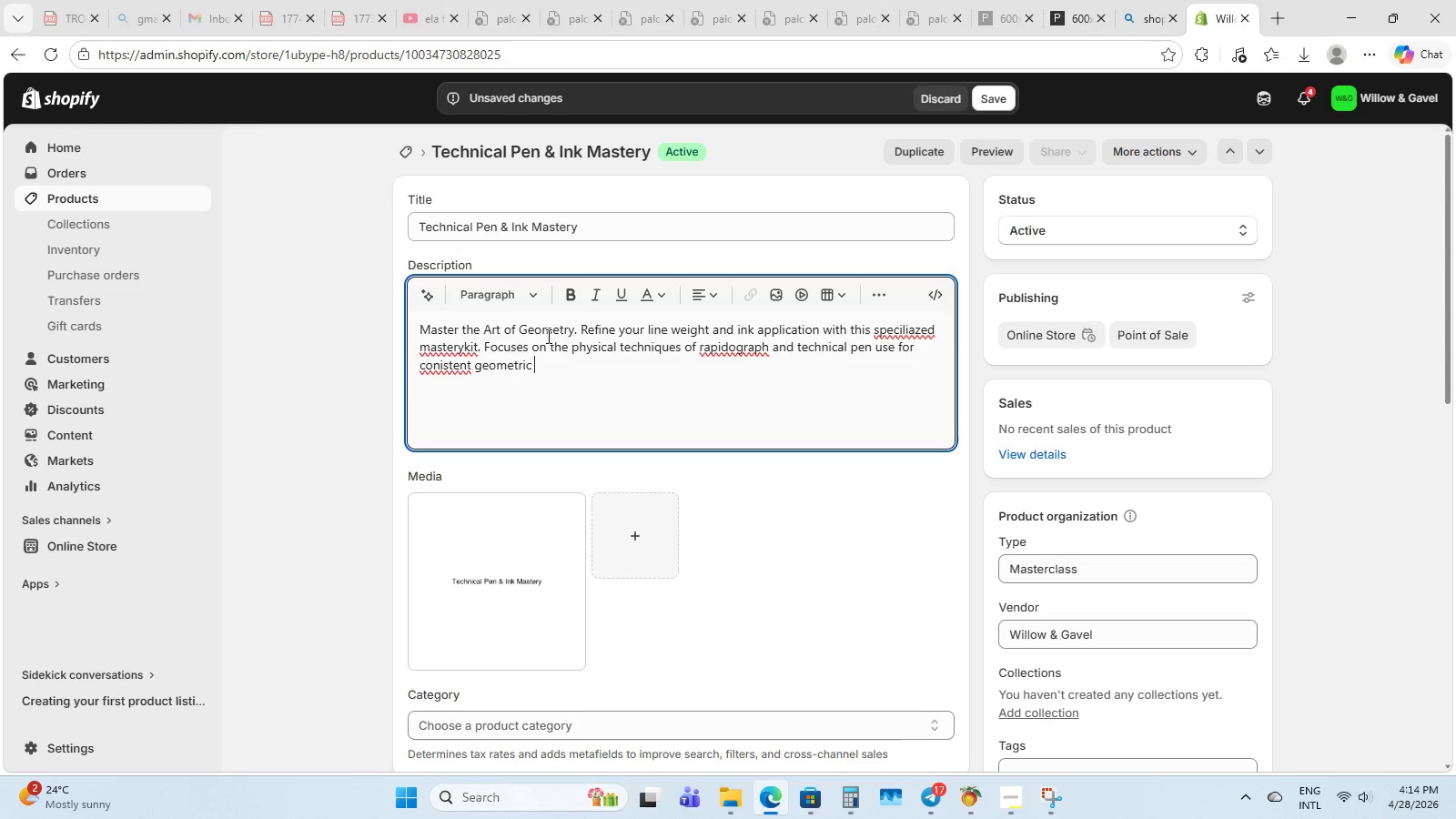 
type(rendering )
key(Backspace)
type(. Digital instructions )
key(Backspace)
key(Backspace)
type(v)
key(Backspace)
type( covers cross-hatching )
key(Backspace)
type(, stippling and mai)
key(Backspace)
key(Backspace)
type(aintaining clean line intersections for professu)
key(Backspace)
type(iomal )
key(Backspace)
key(Backspace)
key(Backspace)
key(Backspace)
type(nal drafu)
key(Backspace)
type(timh )
key(Backspace)
key(Backspace)
key(Backspace)
type(ng.)
 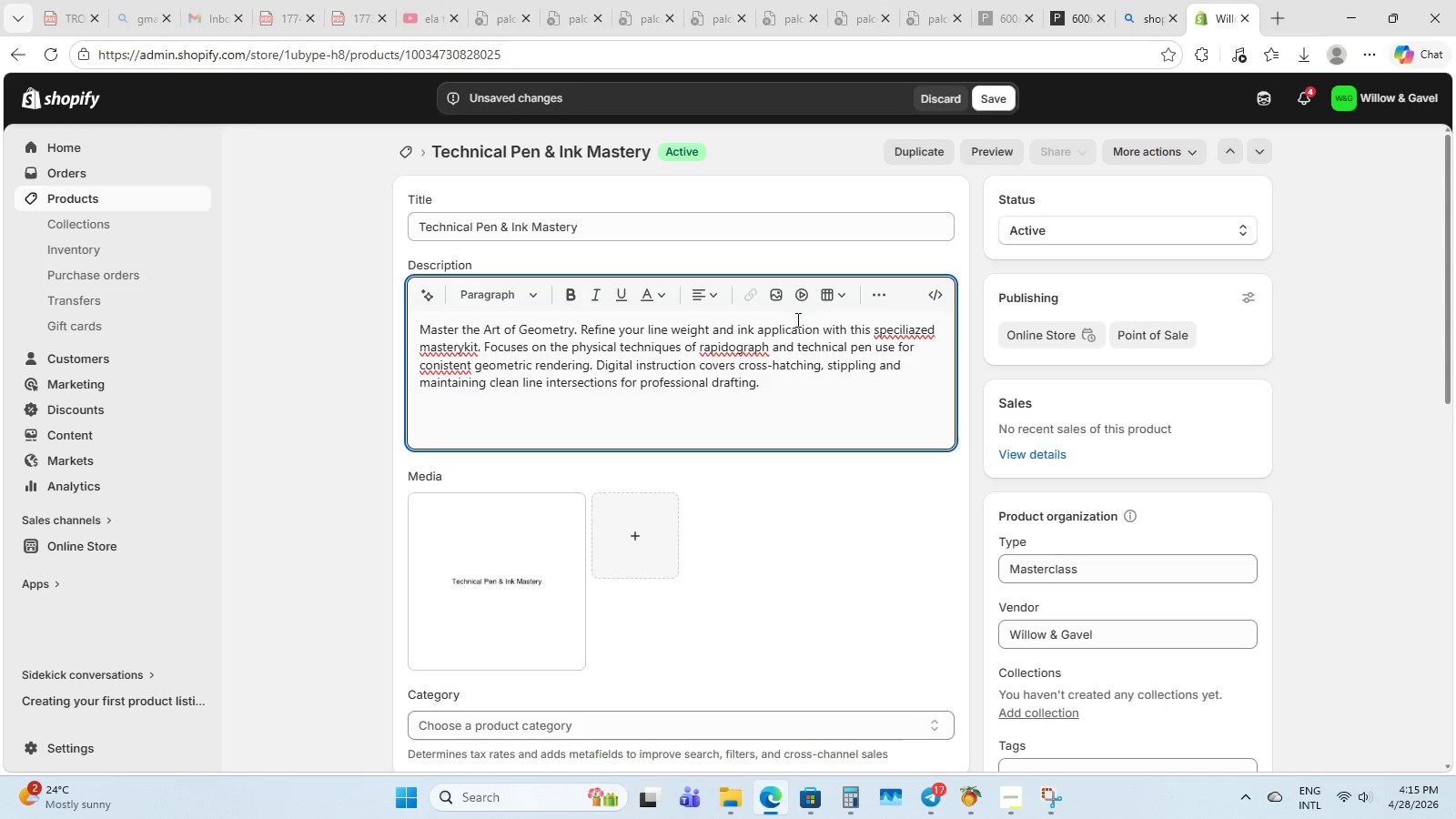 
left_click([737, 351])
 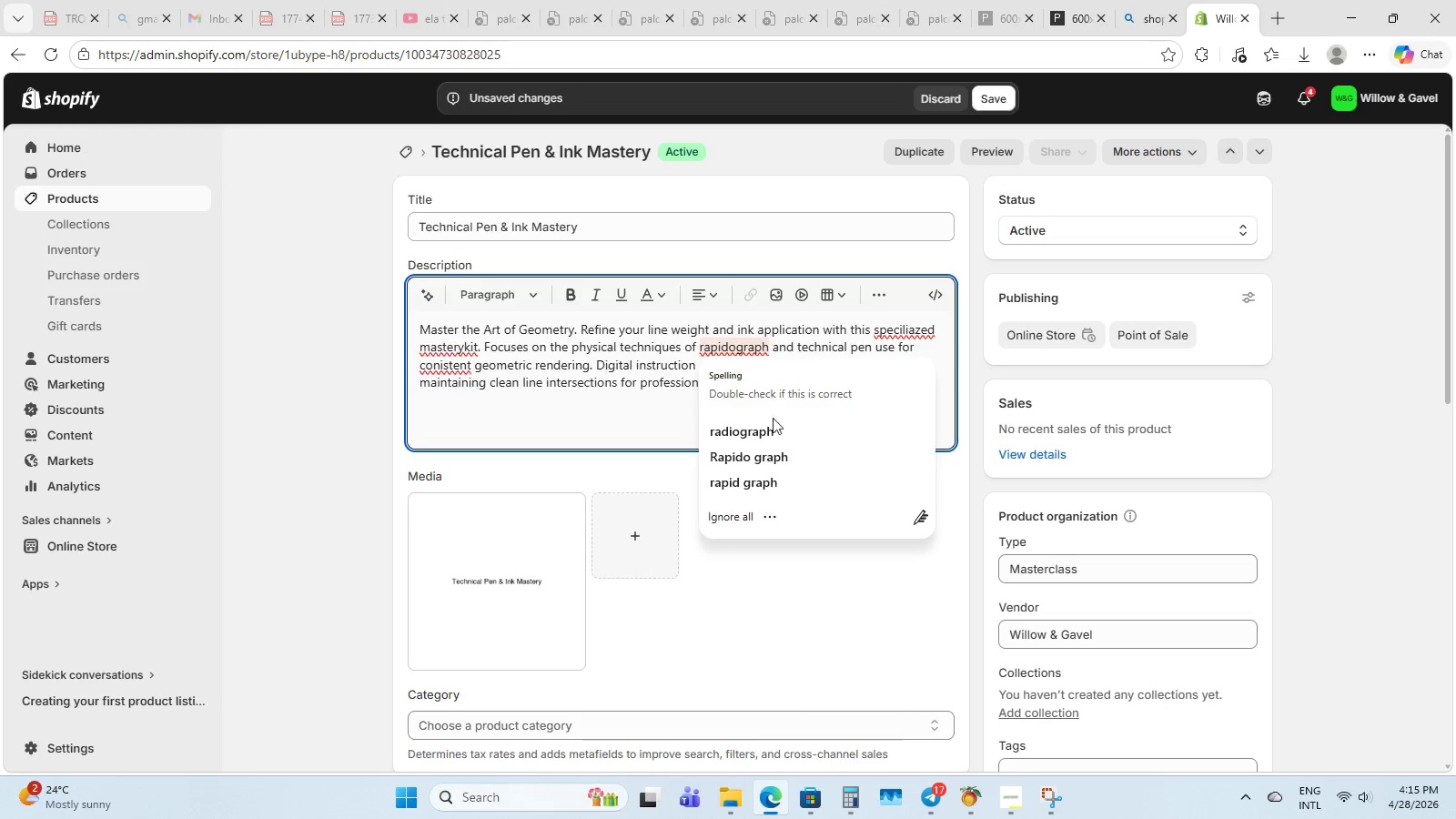 
left_click([771, 436])
 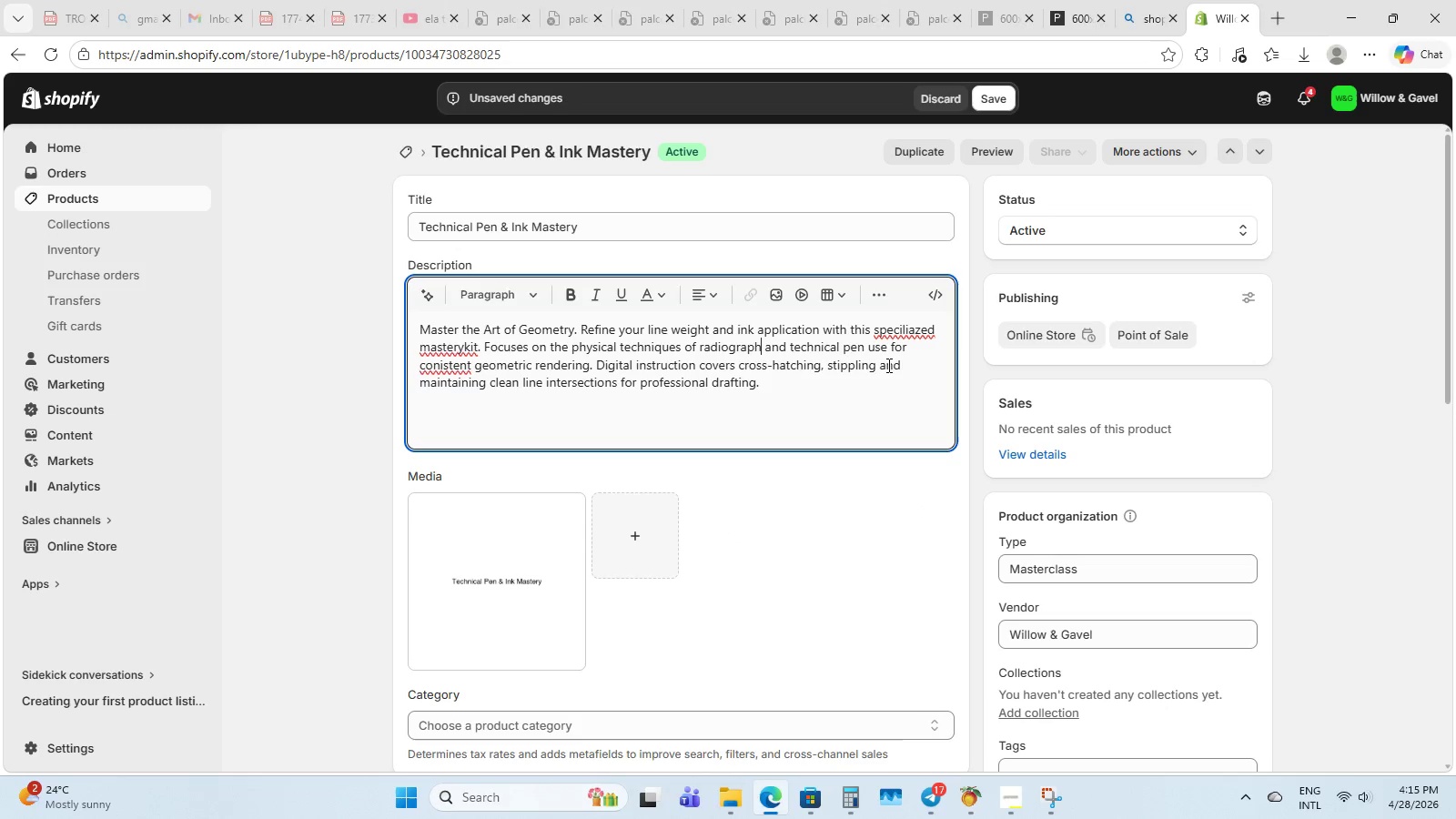 
left_click([908, 320])
 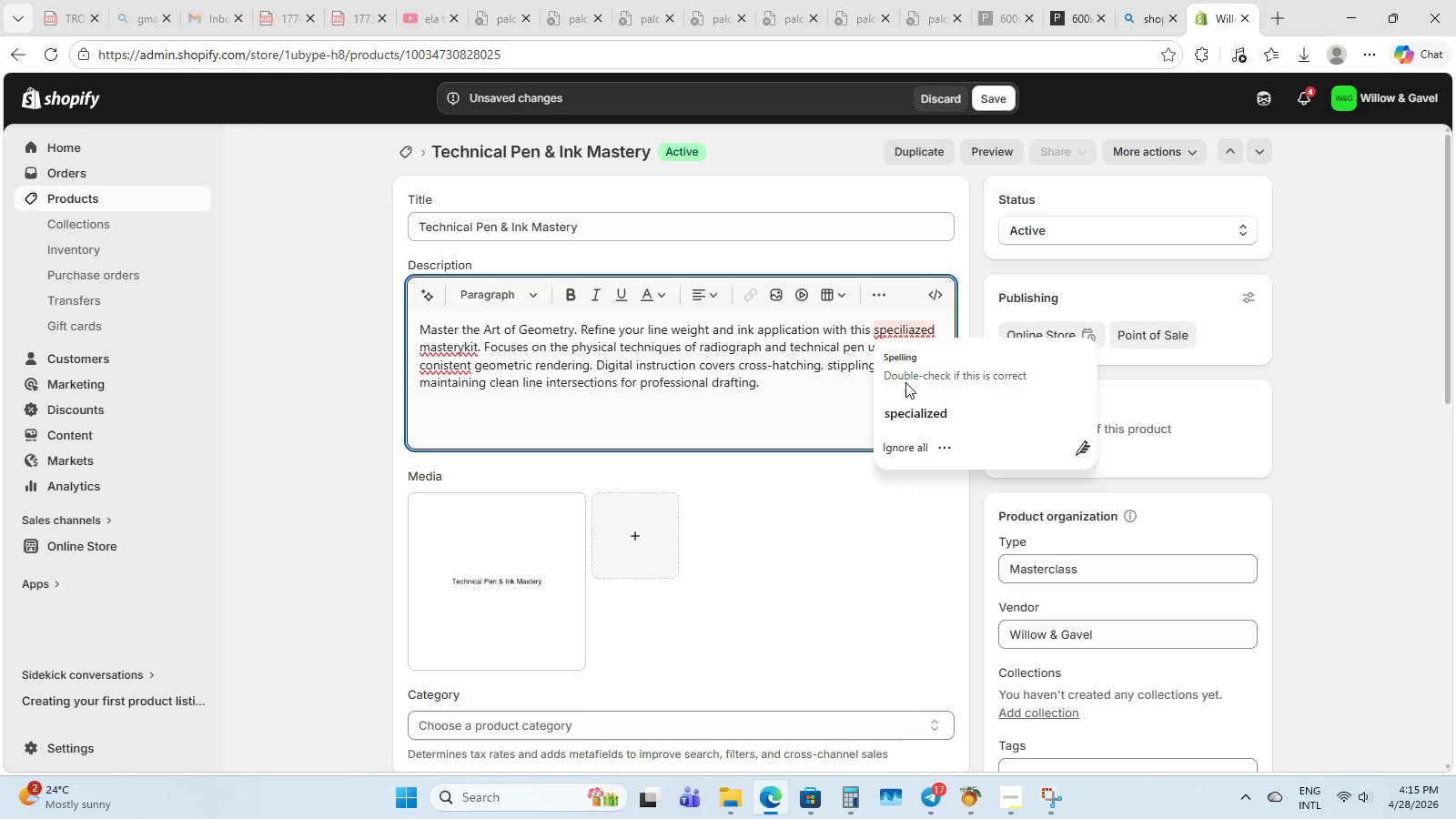 
left_click([929, 410])
 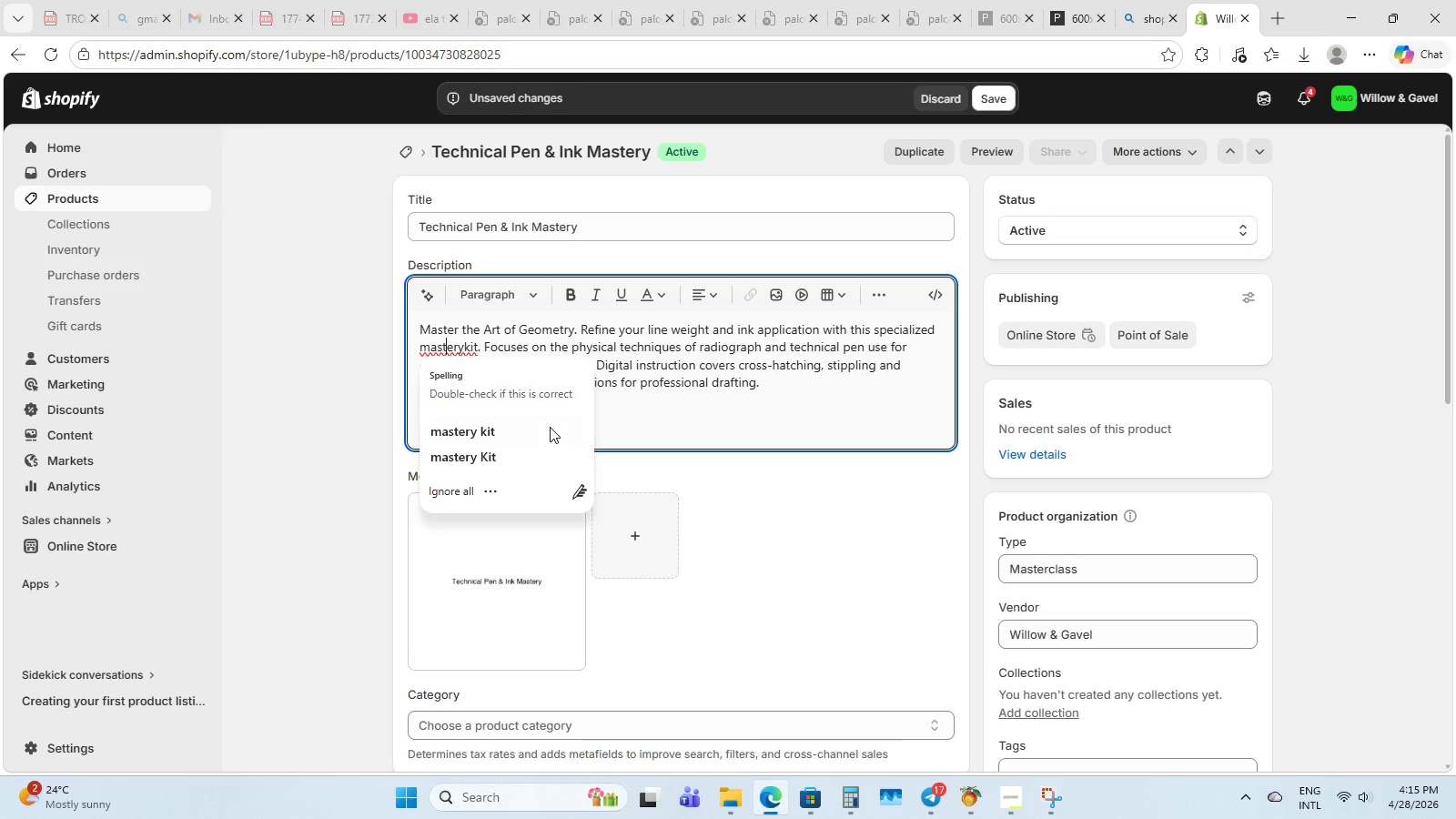 
left_click([527, 433])
 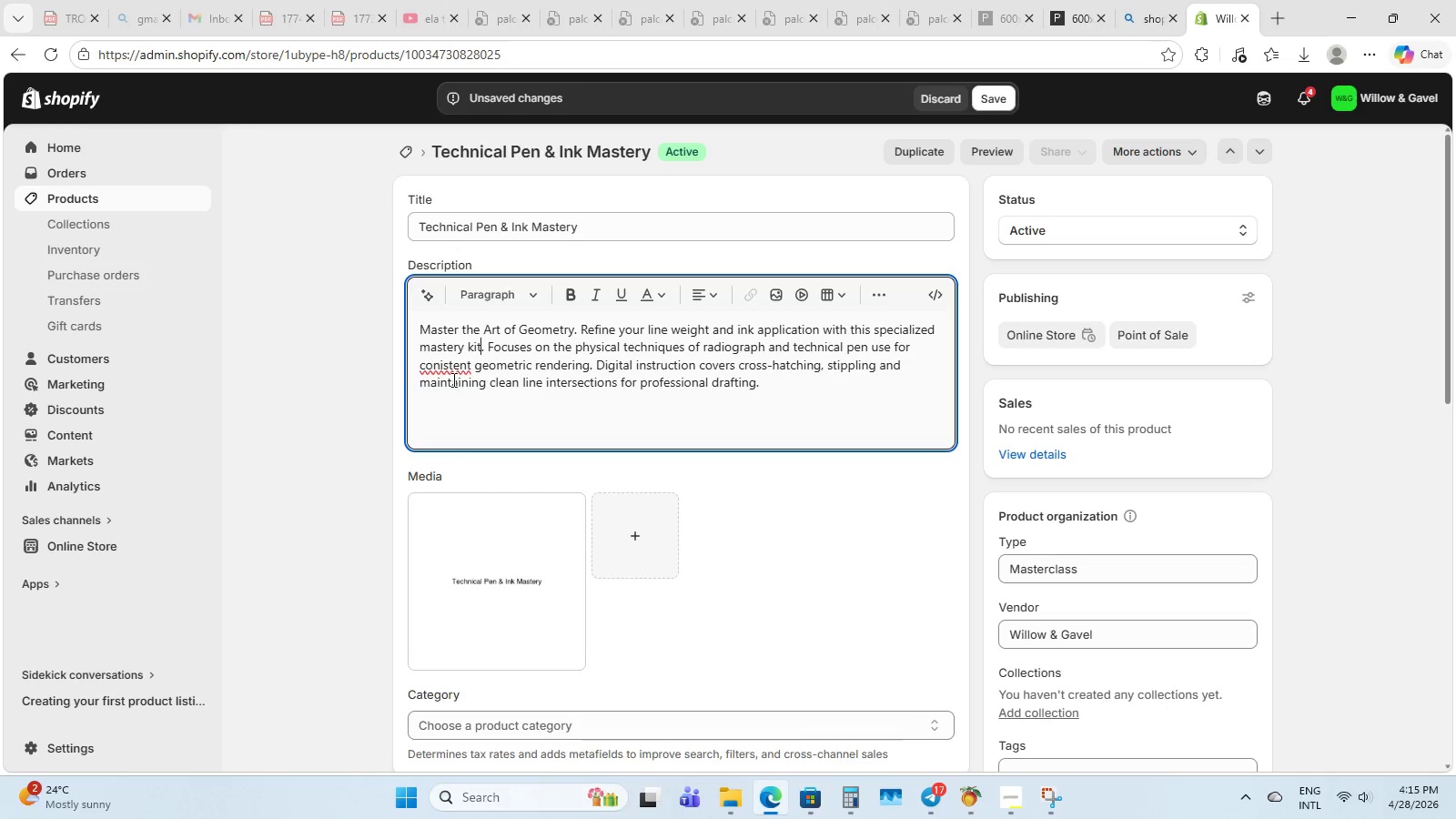 
left_click([450, 373])
 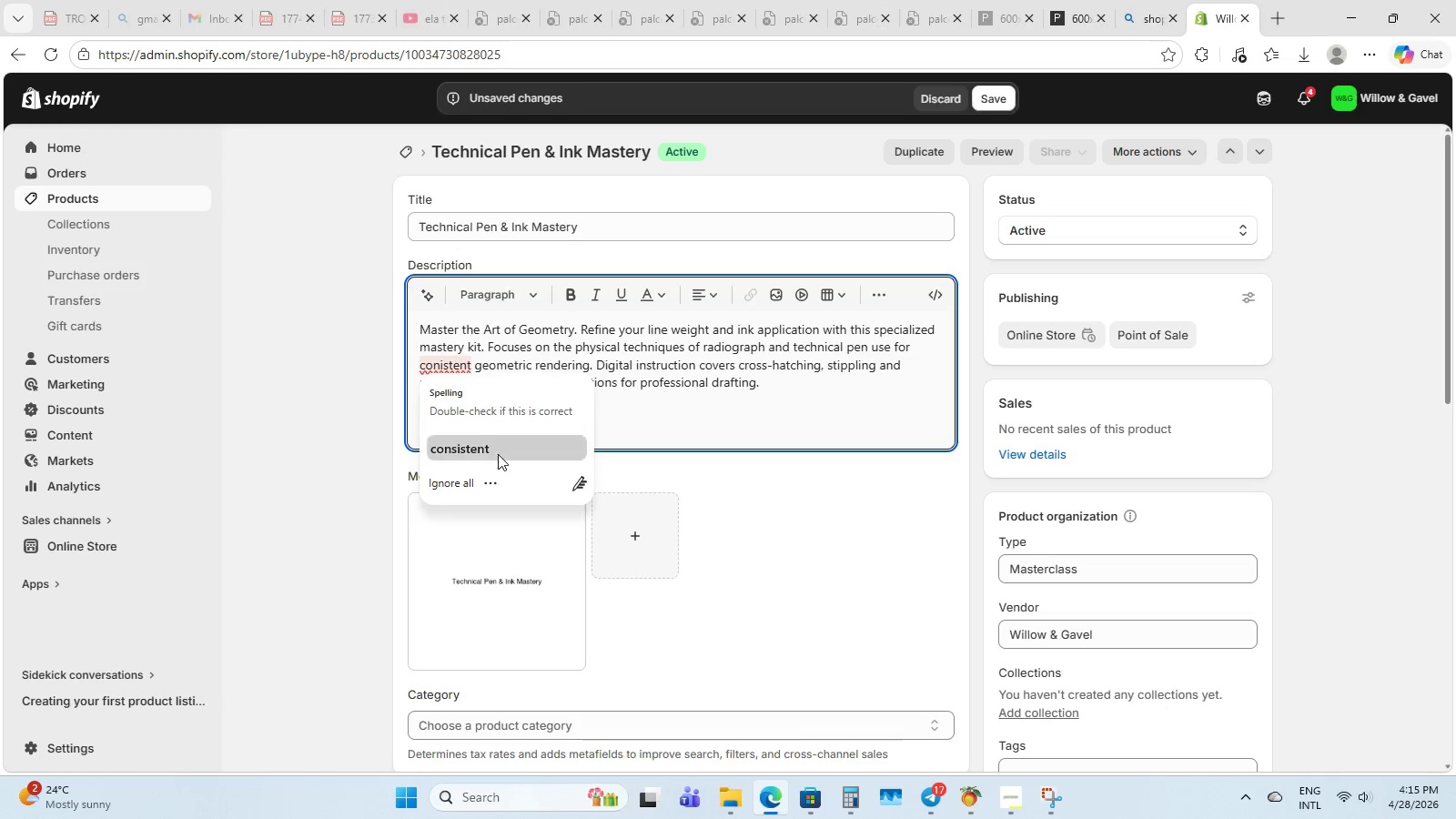 
left_click([778, 388])
 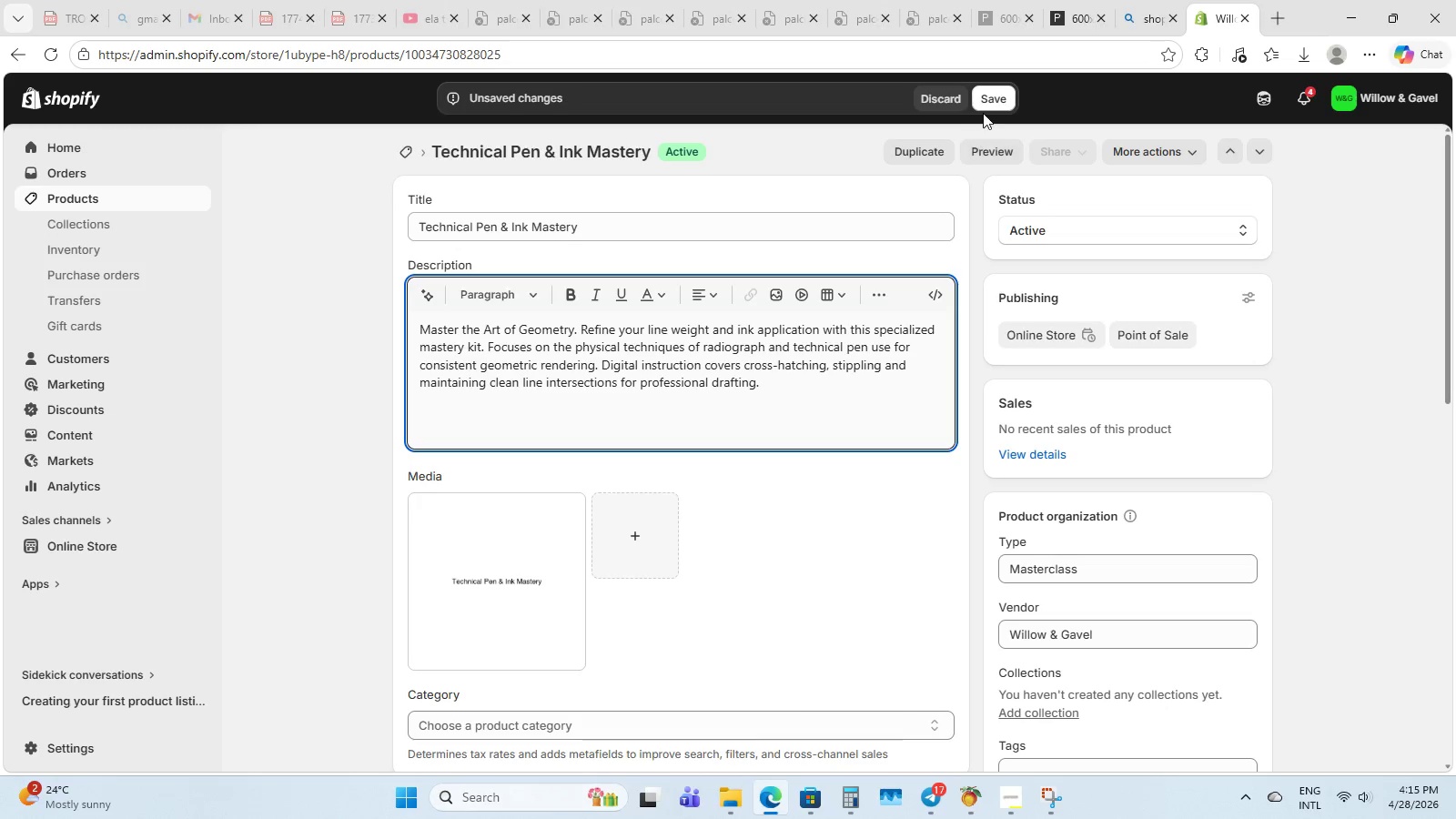 
left_click([983, 108])
 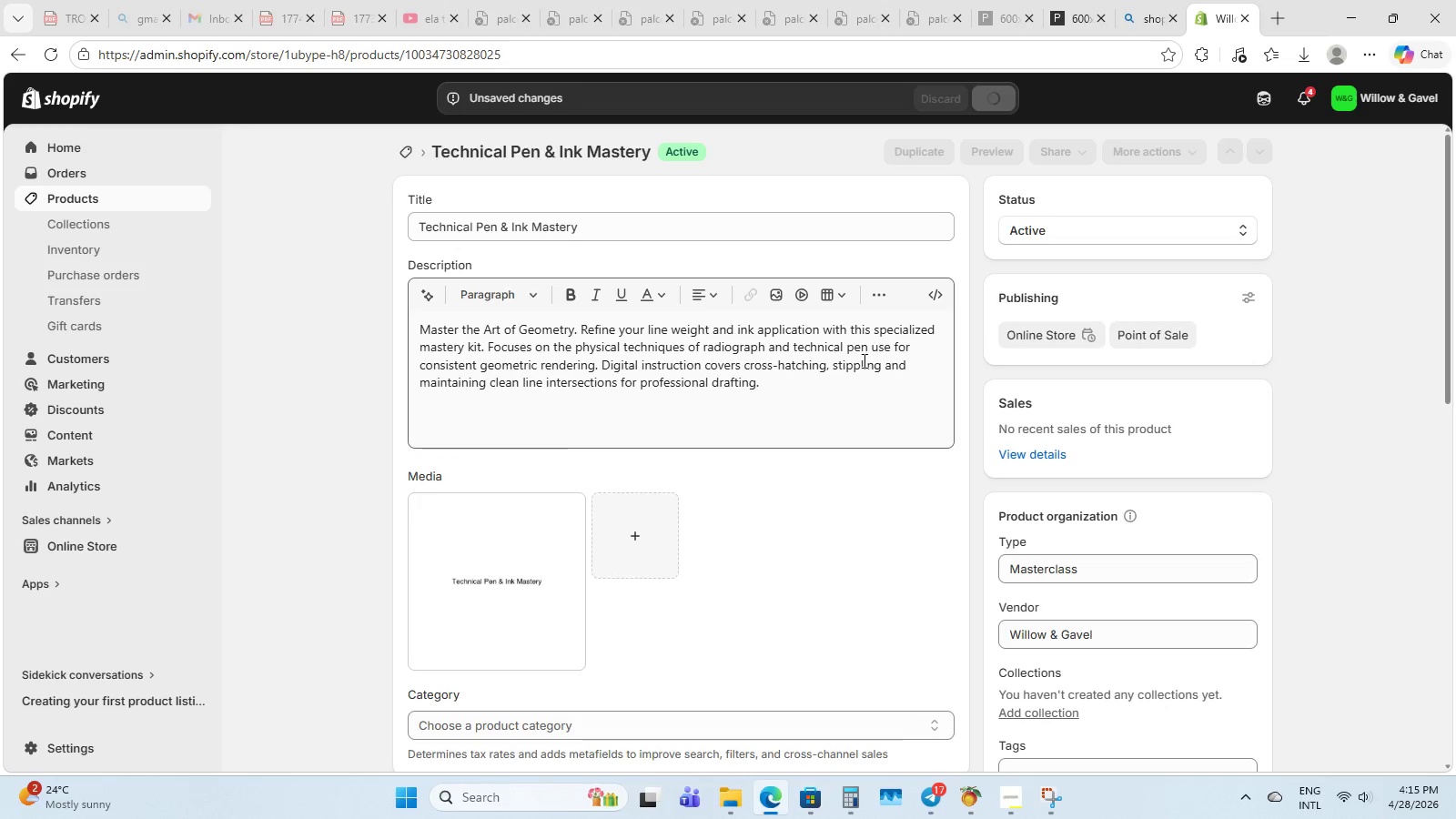 
left_click([92, 193])
 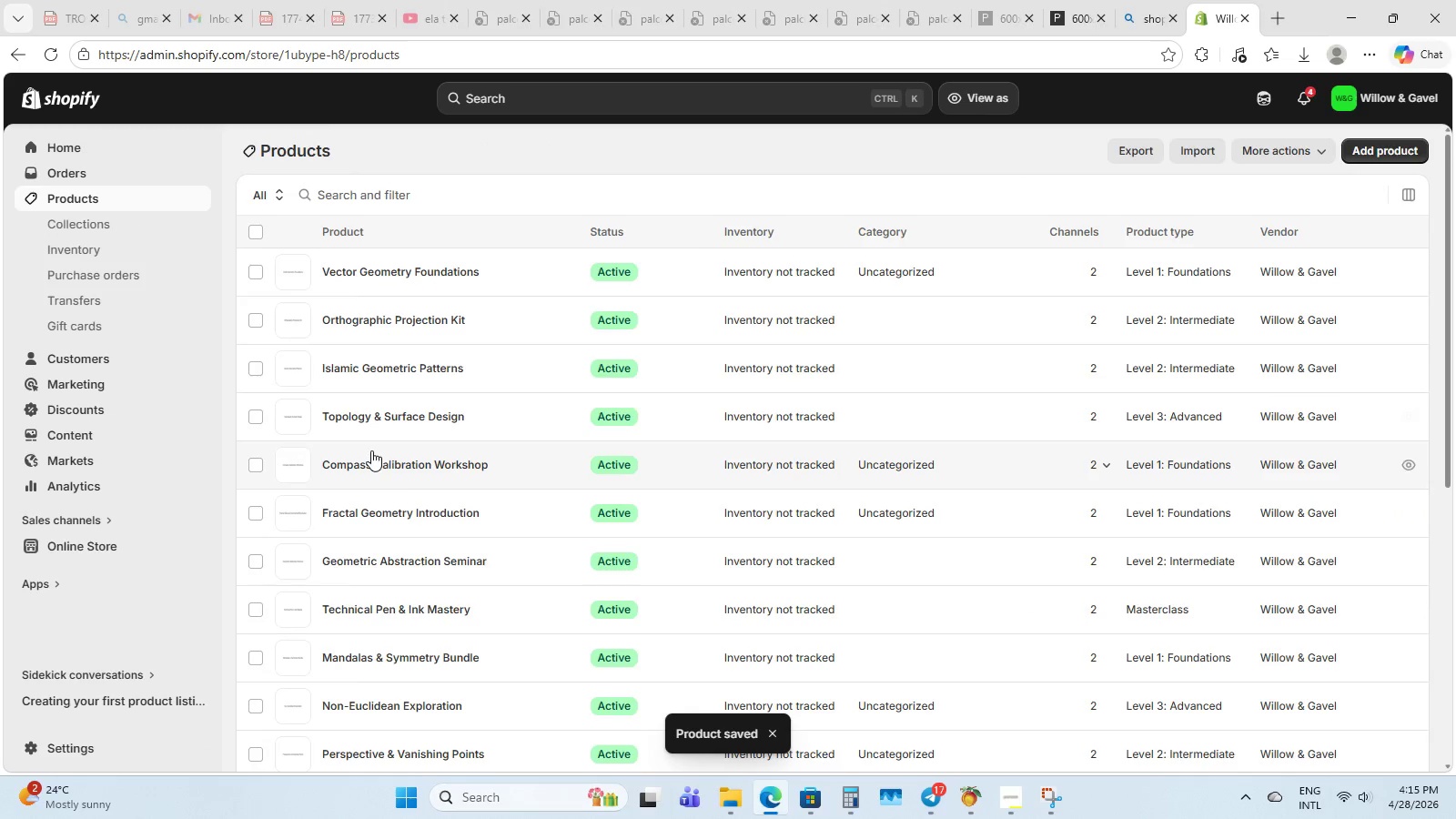 
left_click([394, 466])
 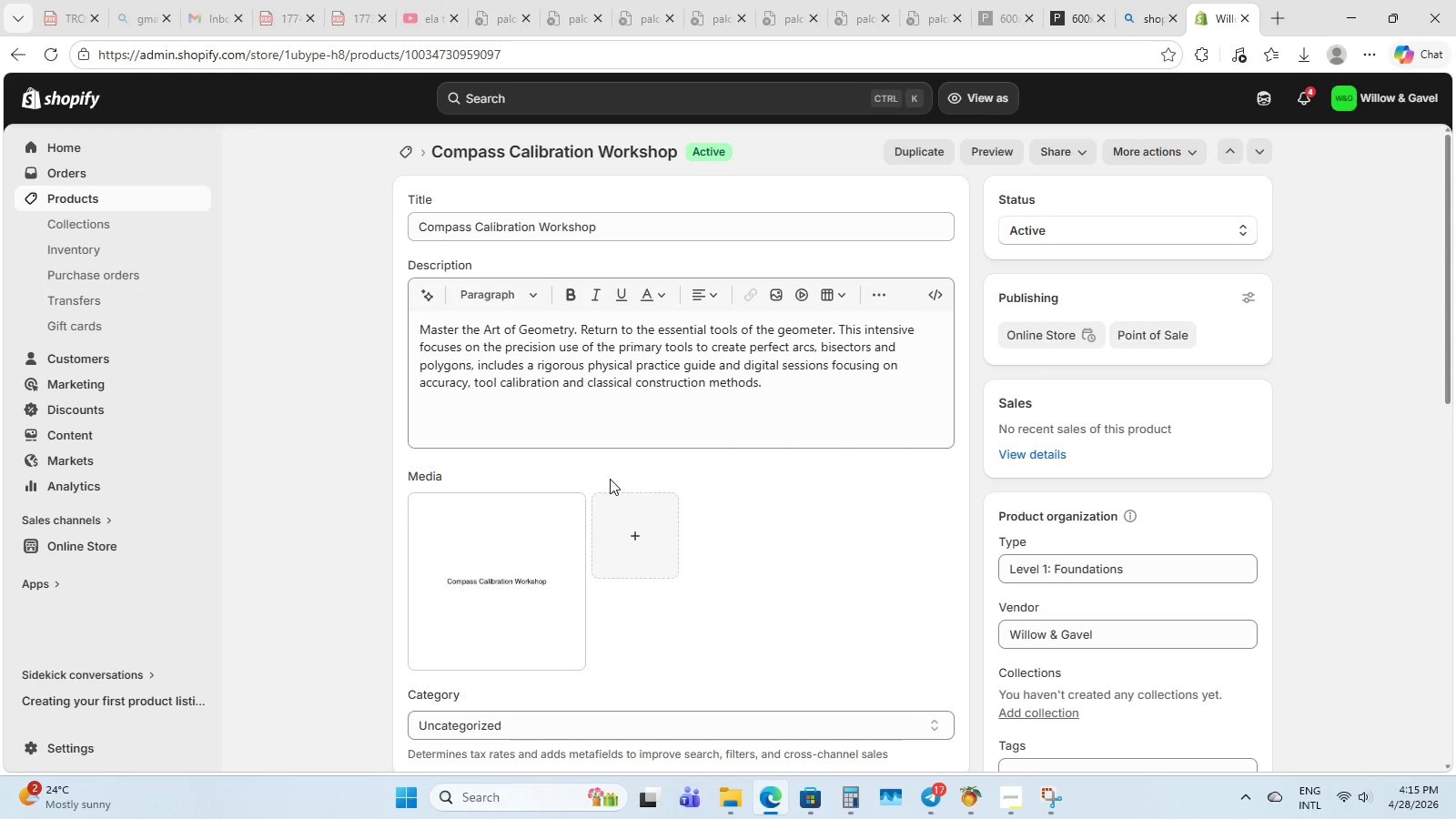 
wait(20.96)
 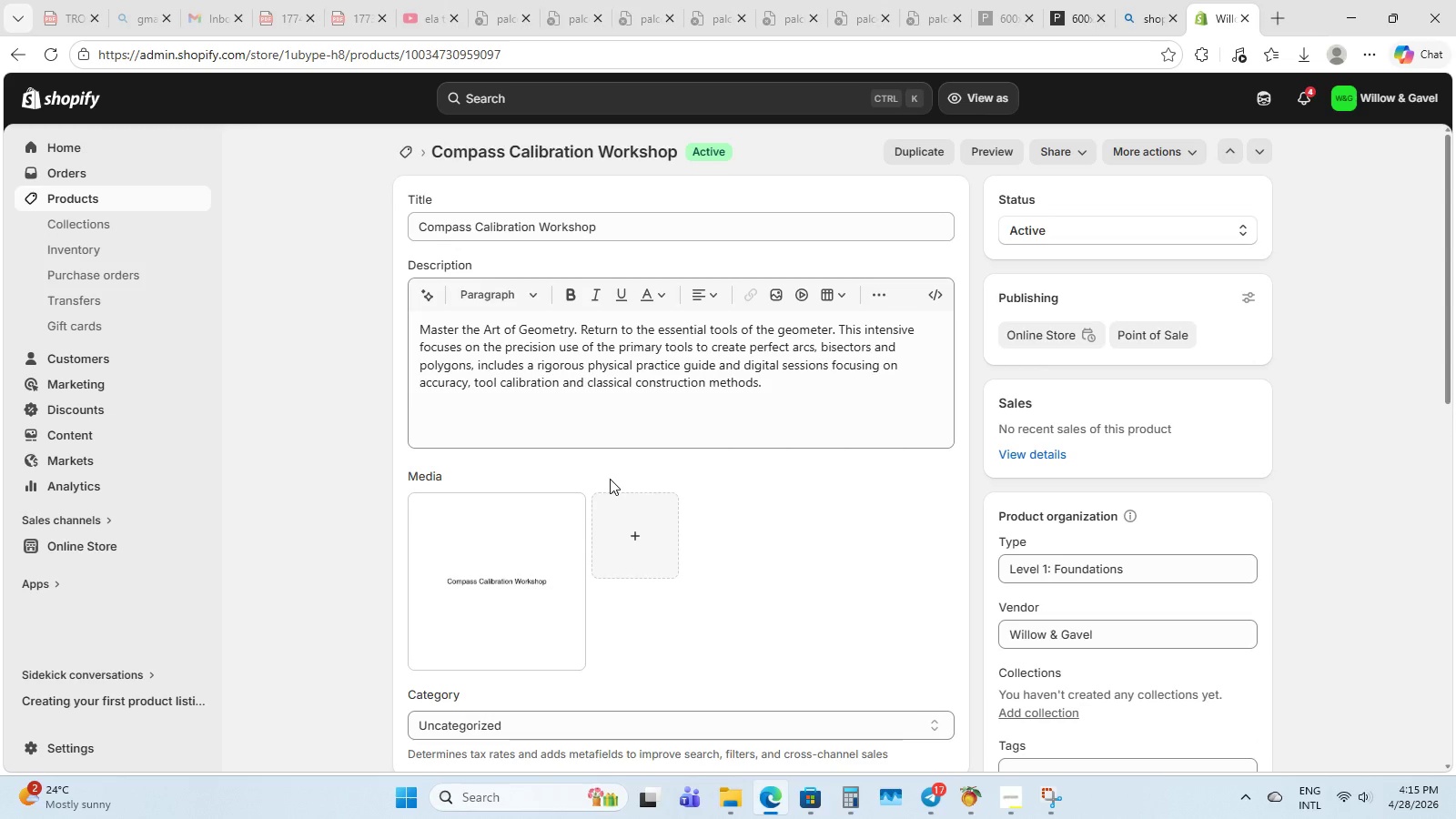 
mouse_move([603, 290])
 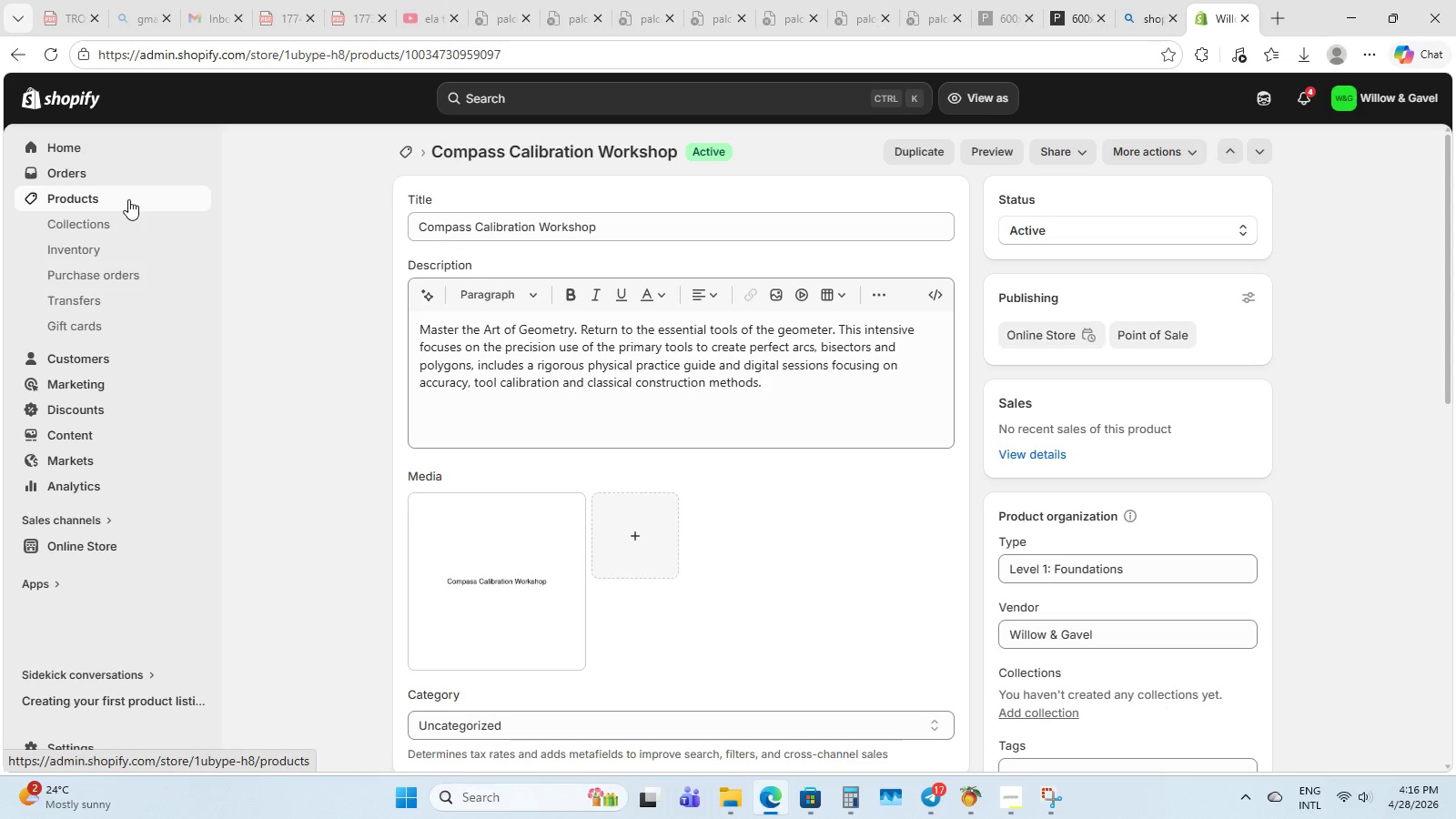 
wait(20.96)
 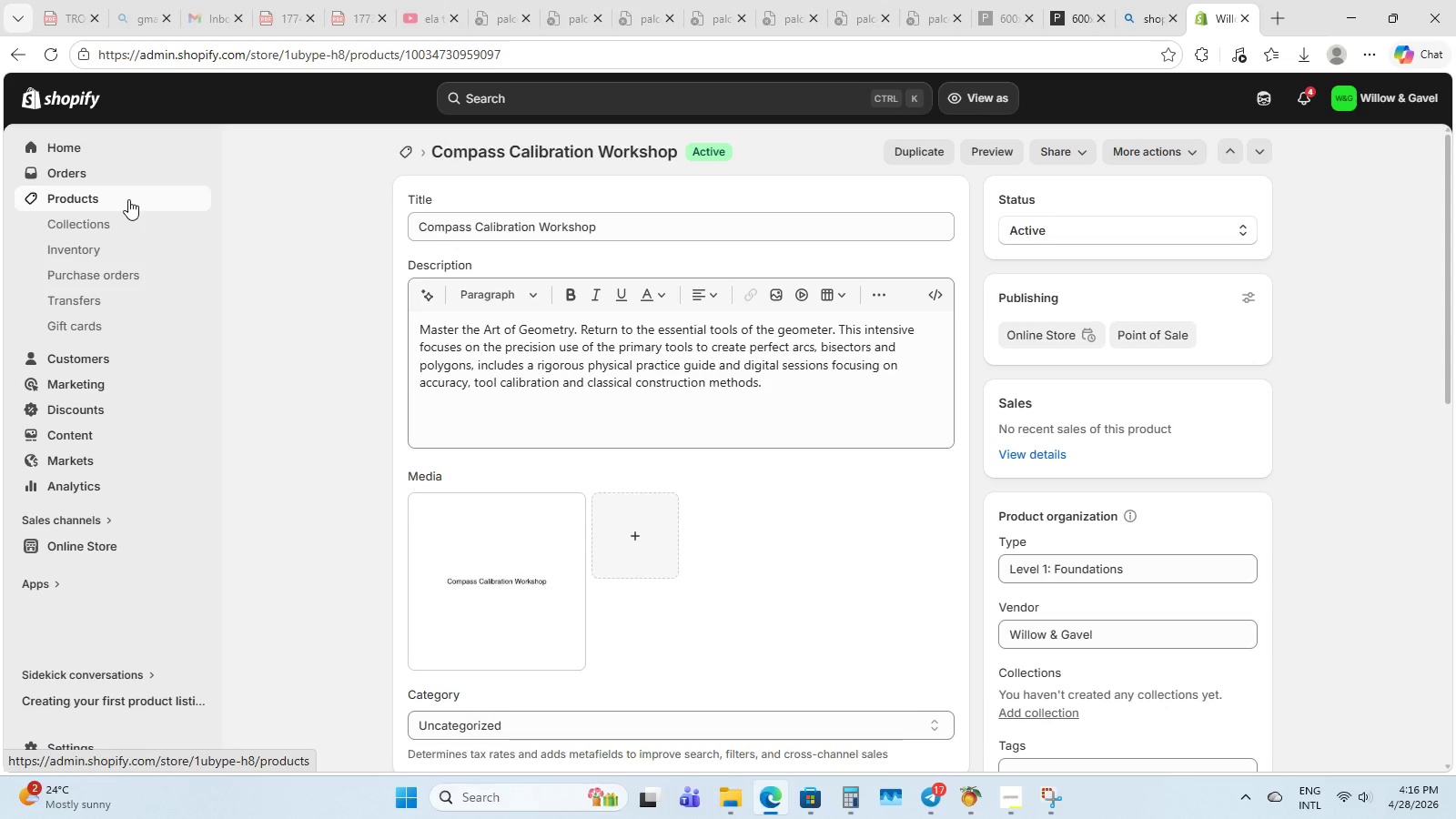 
mouse_move([106, 206])
 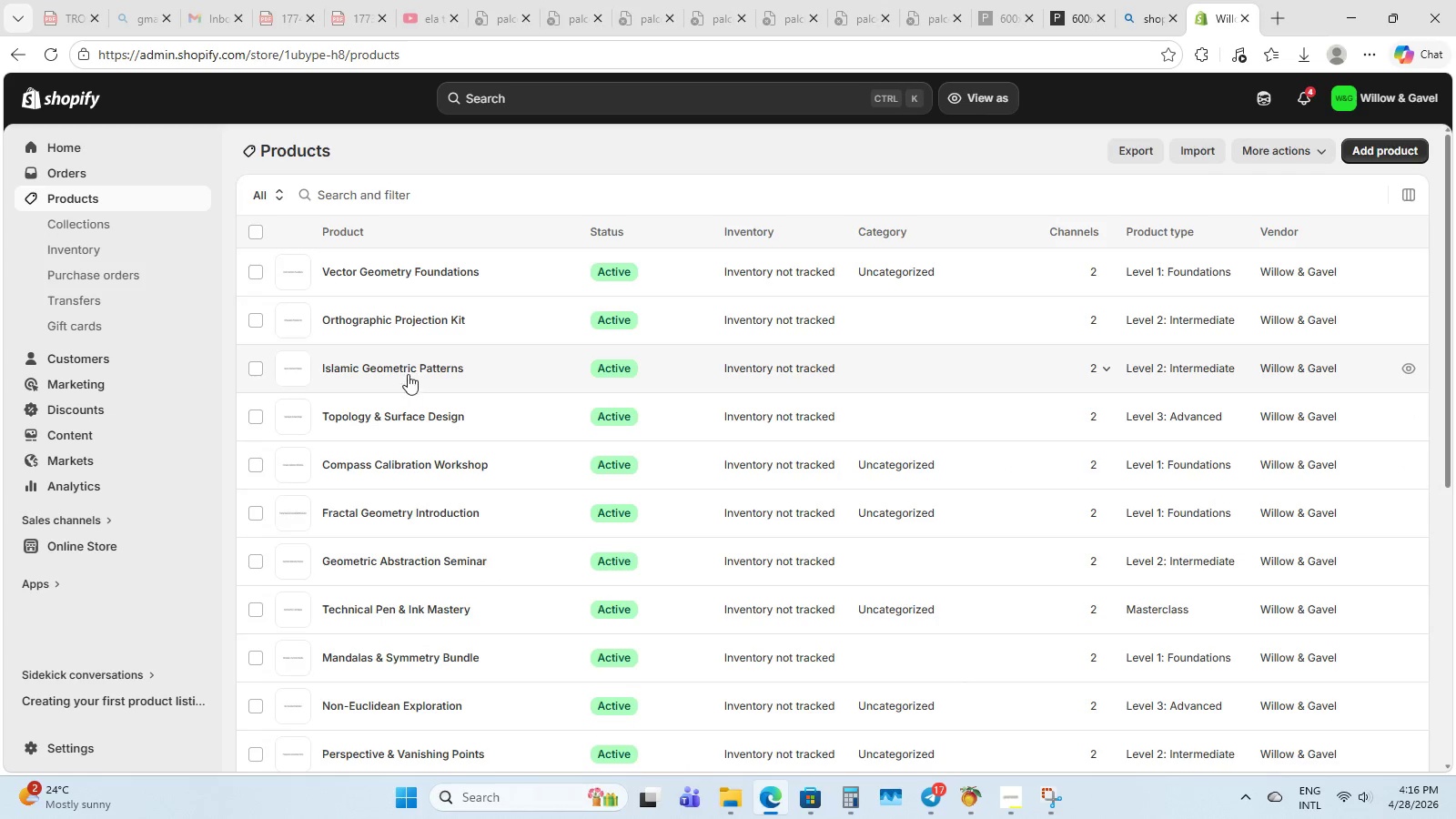 
left_click([410, 319])
 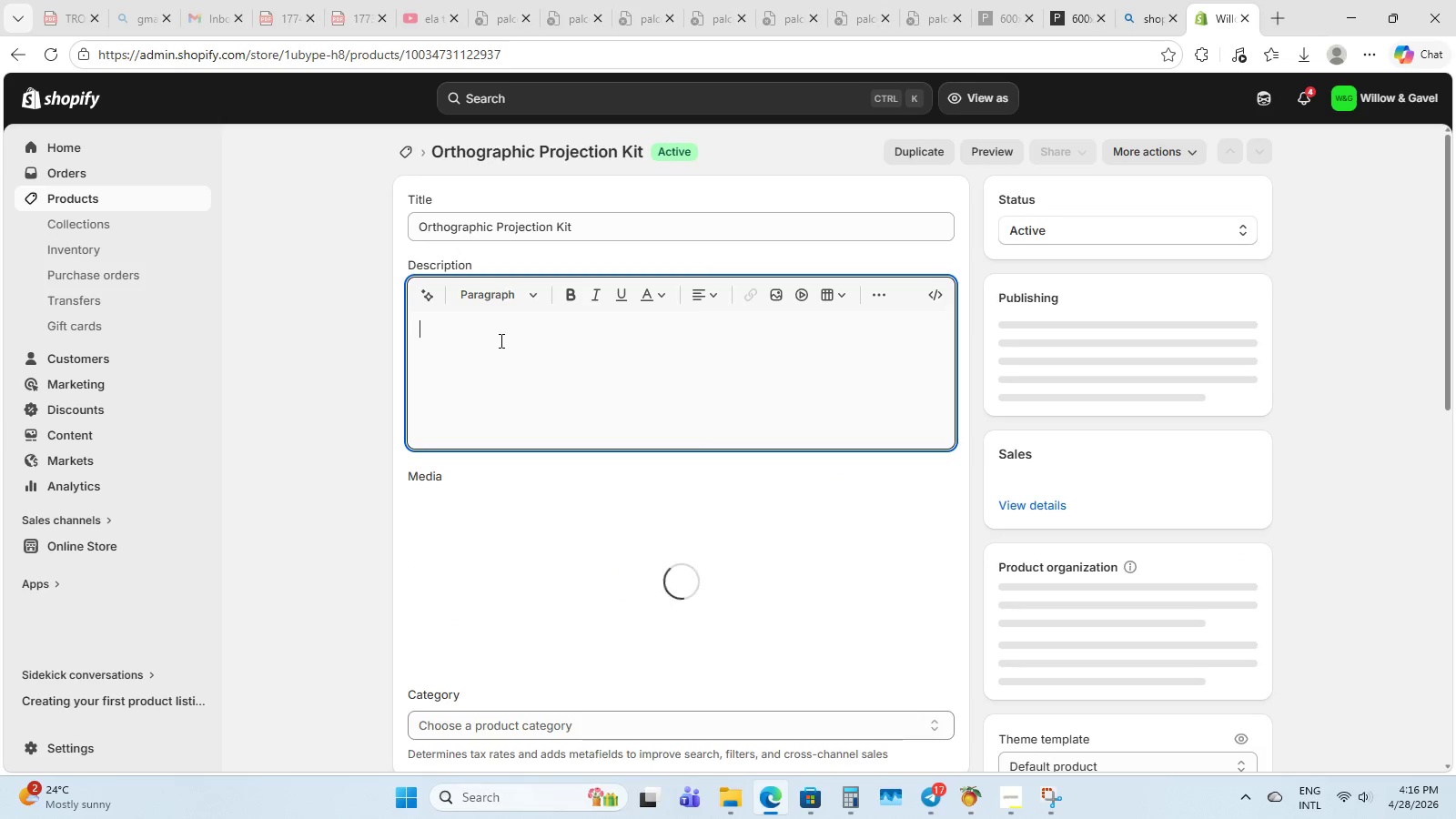 
type(Master the rt of Gometry. ,)
key(Backspace)
type(Master the multi-view drai)
key(Backspace)
type(wing system used by enginners worldwide. This kit provides physci)
key(Backspace)
key(Backspace)
type(ical workbooks for mapping )
 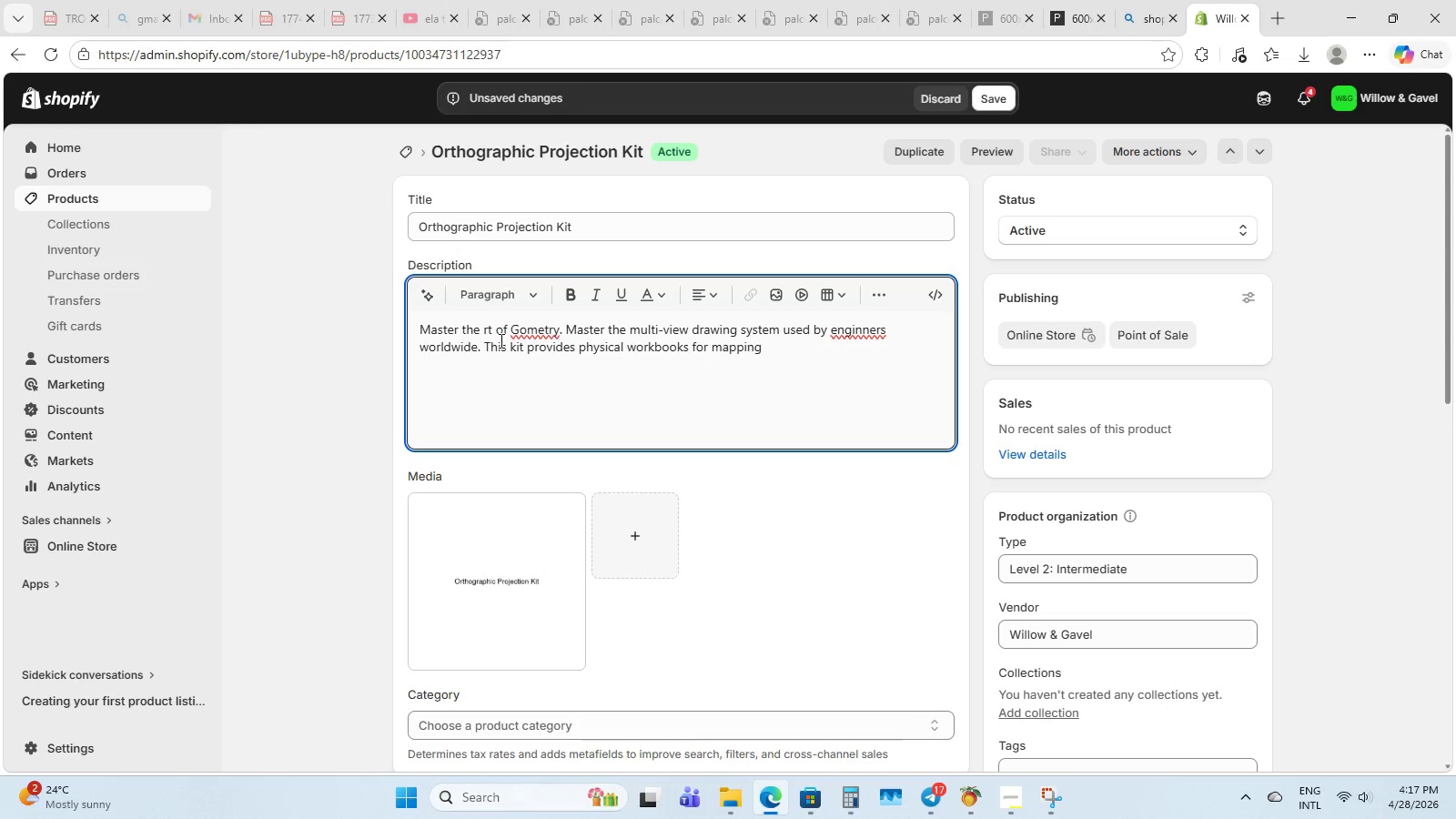 
type(the top)
 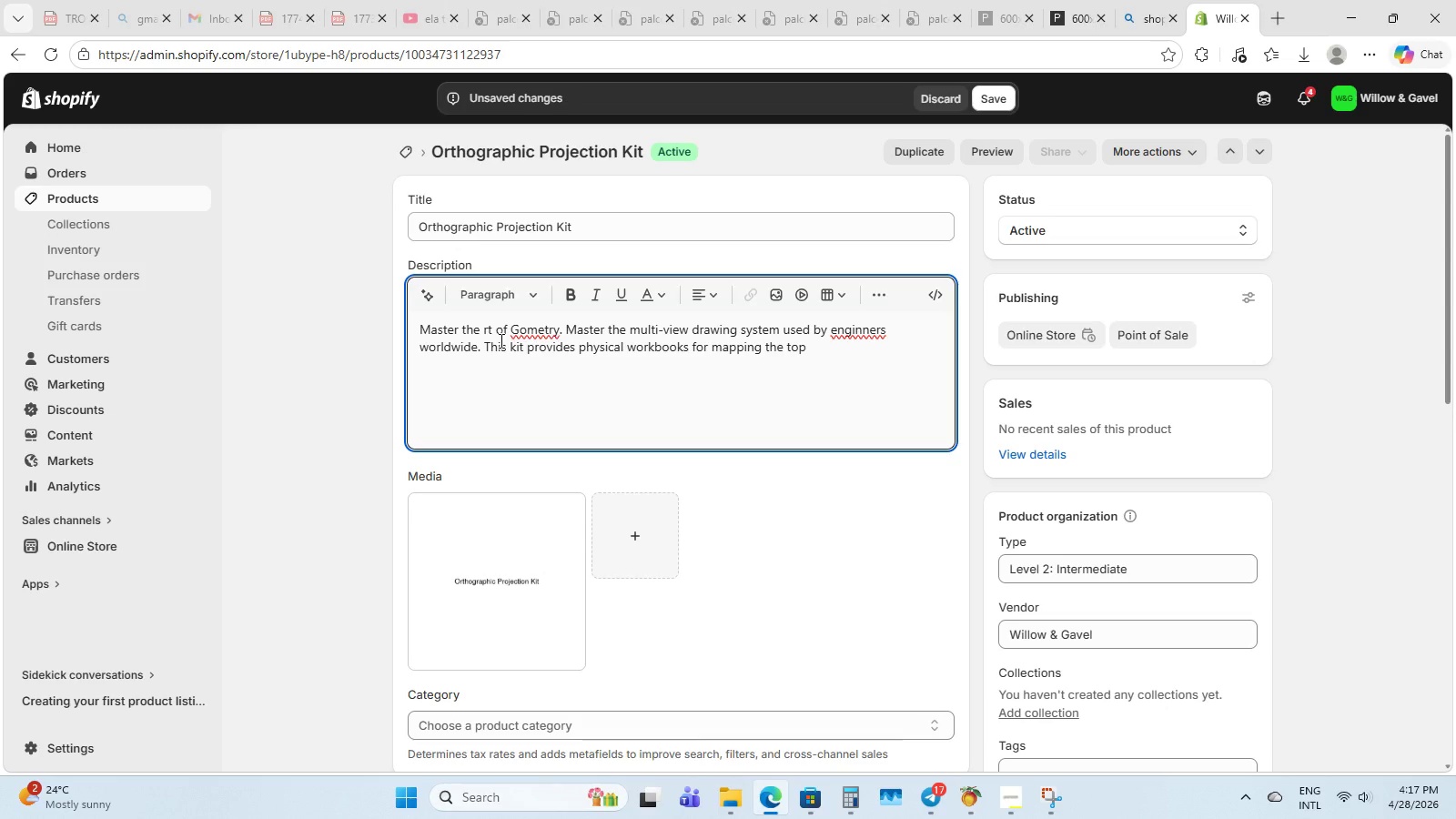 
wait(28.08)
 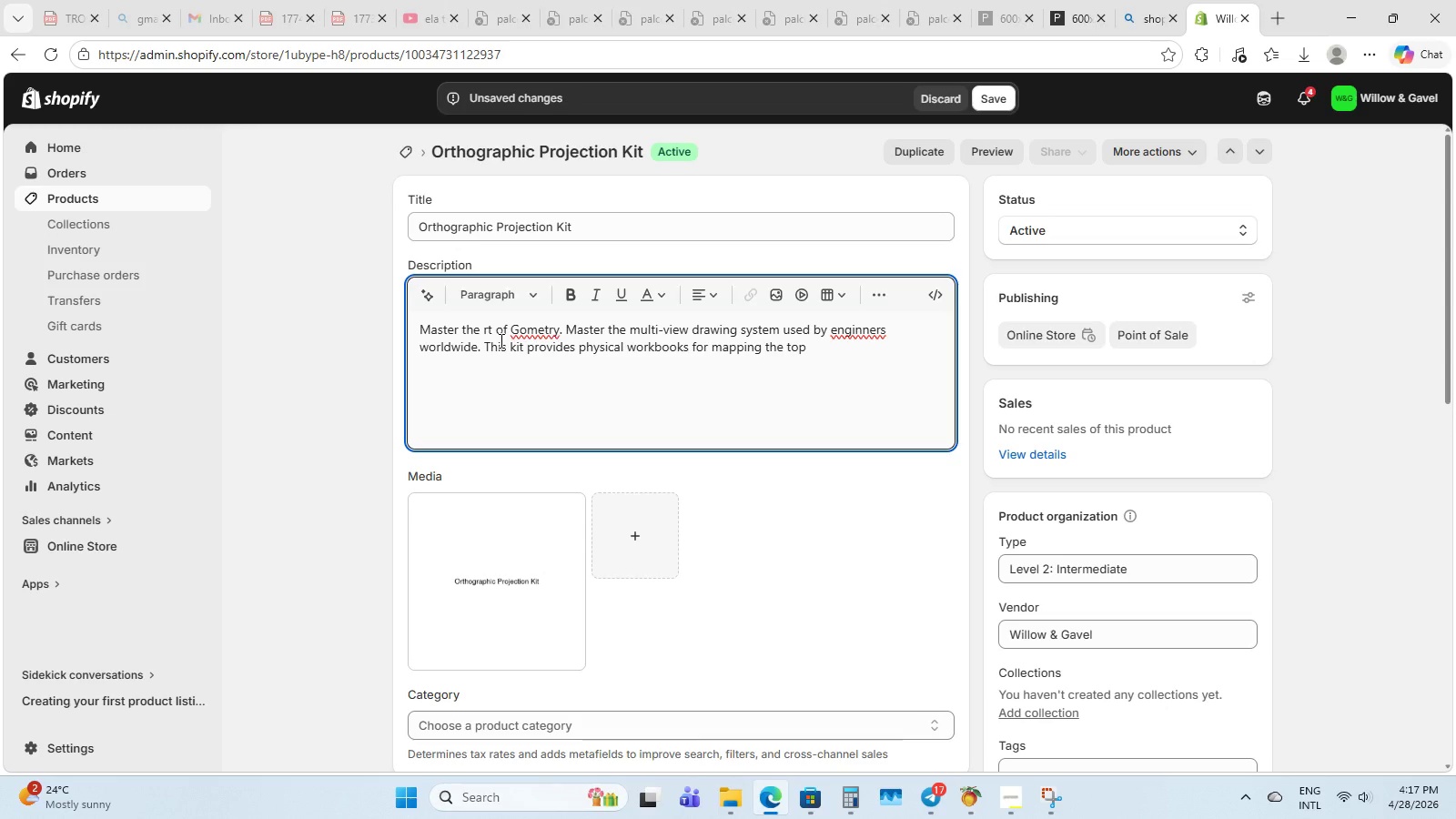 
type(, from)
key(Backspace)
type(nt)
 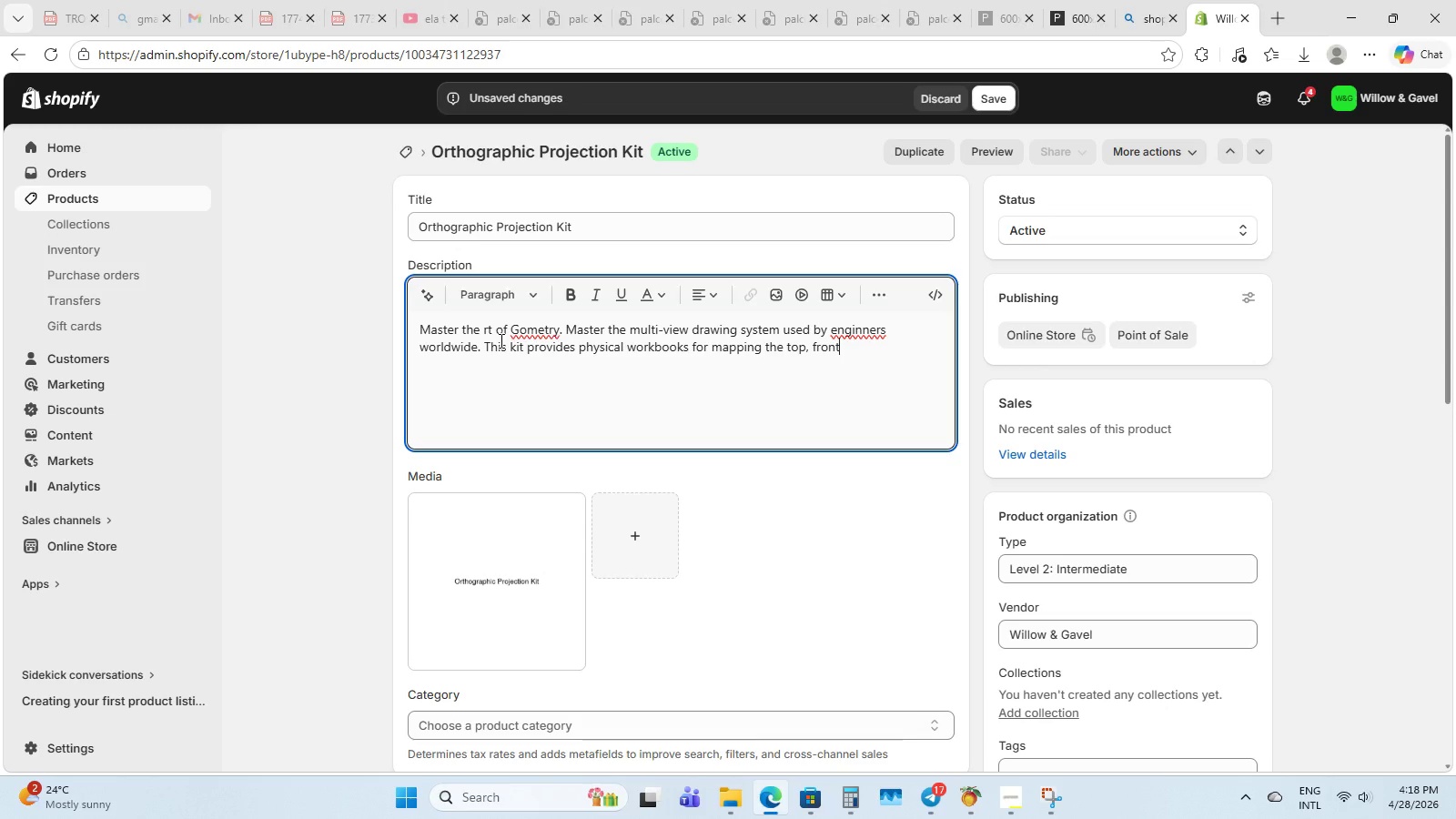 
type(, and side views of complec)
key(Backspace)
type(x)
 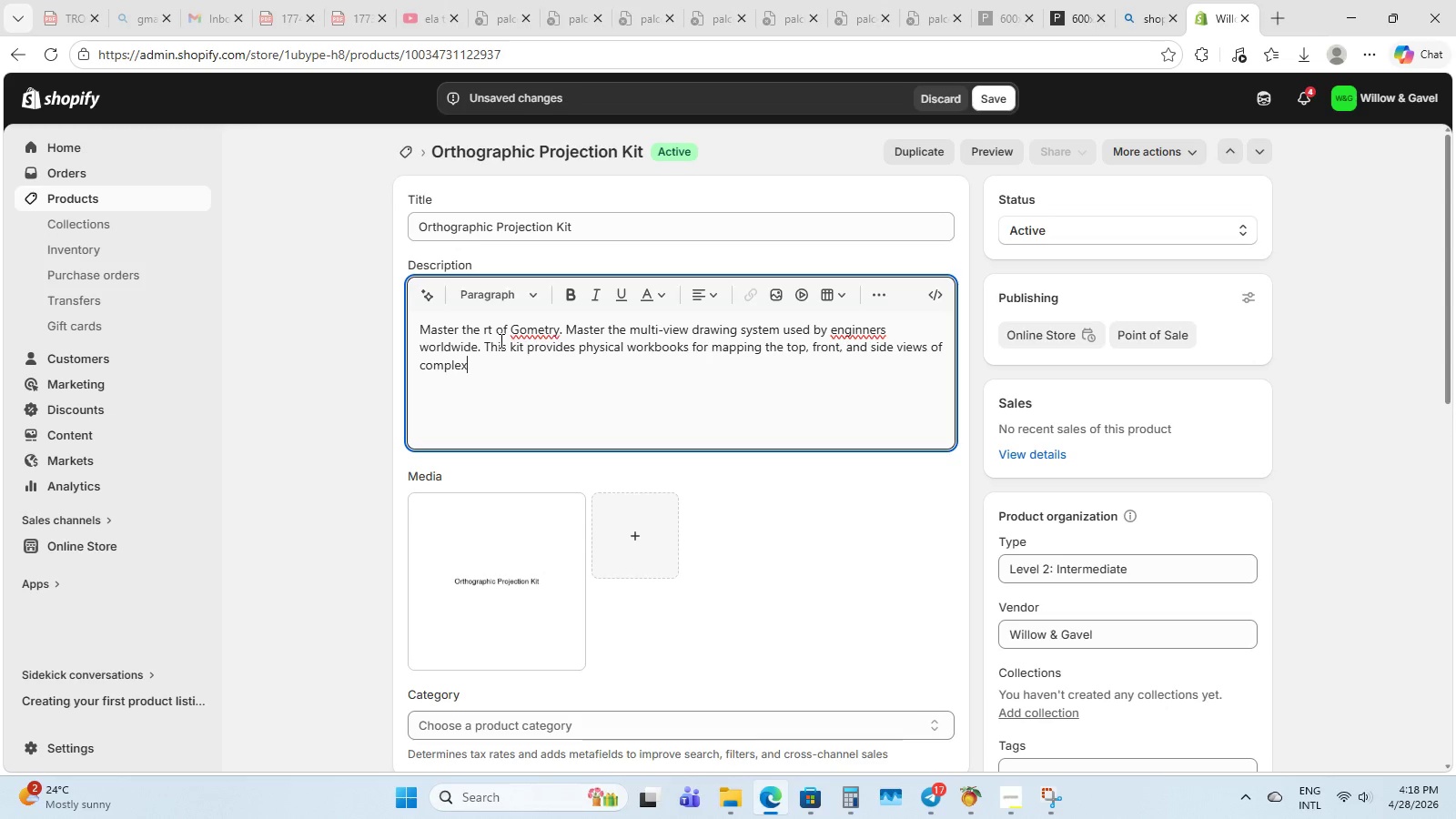 
wait(5.64)
 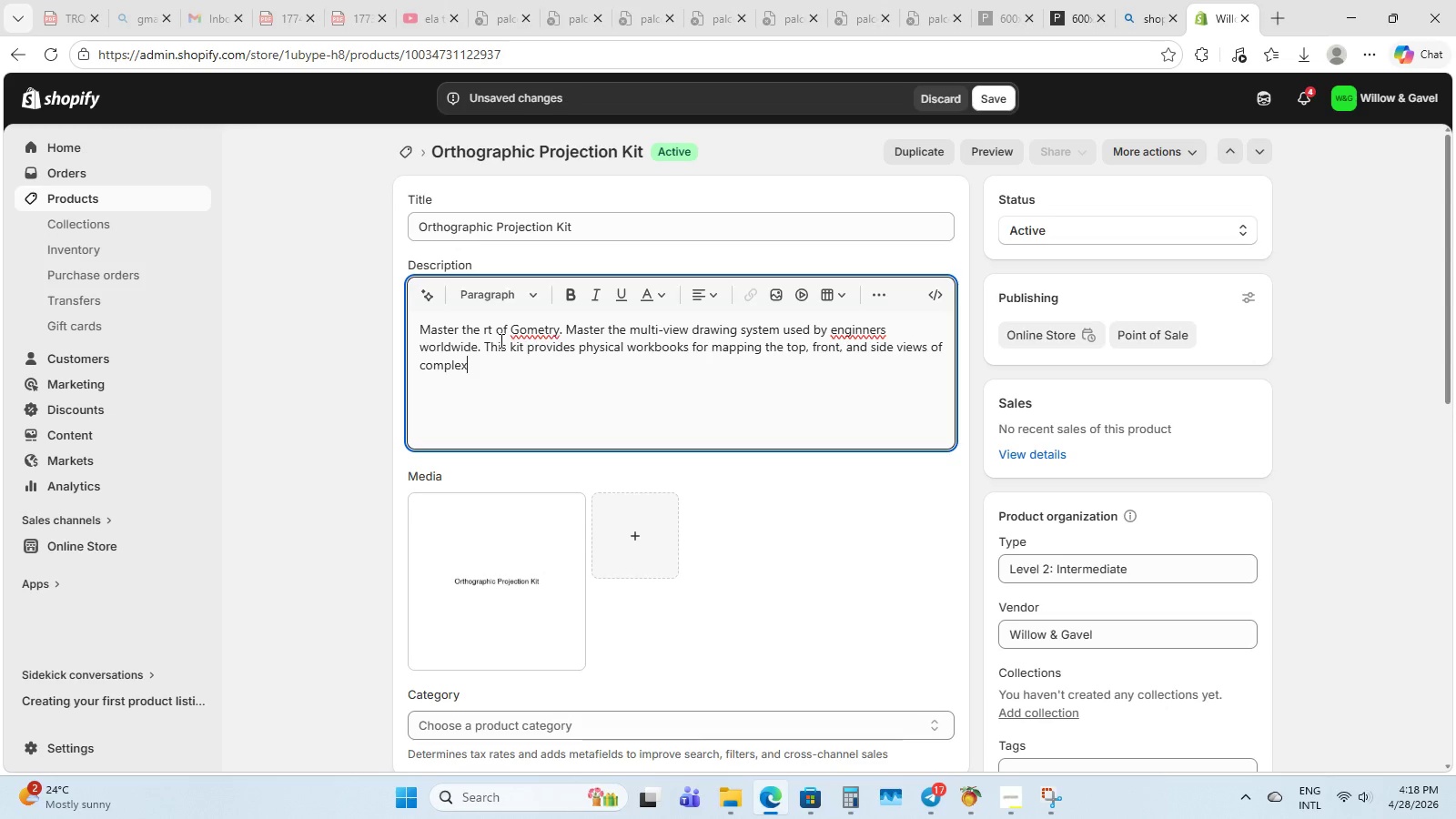 
type( objects)
 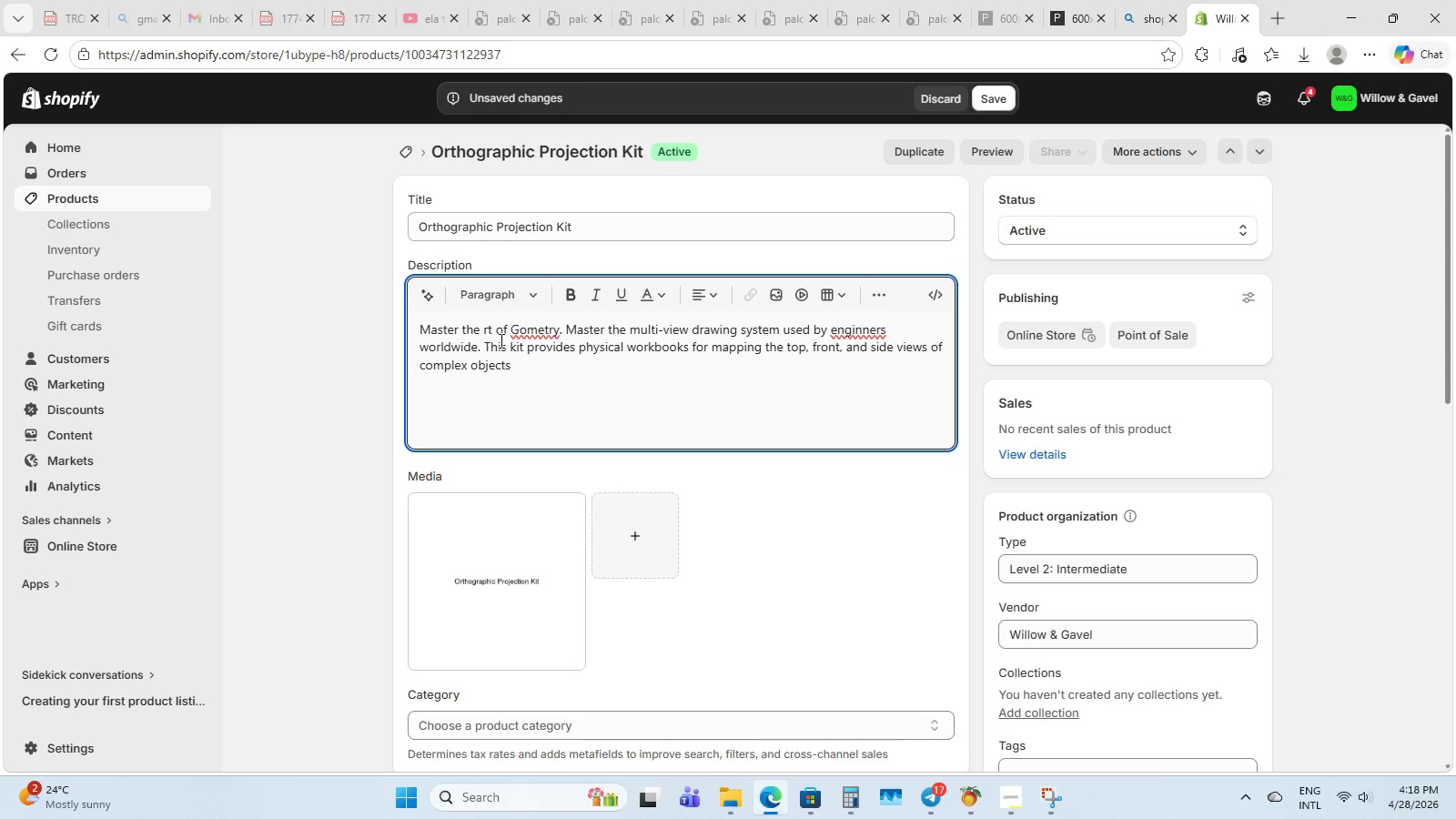 
wait(5.44)
 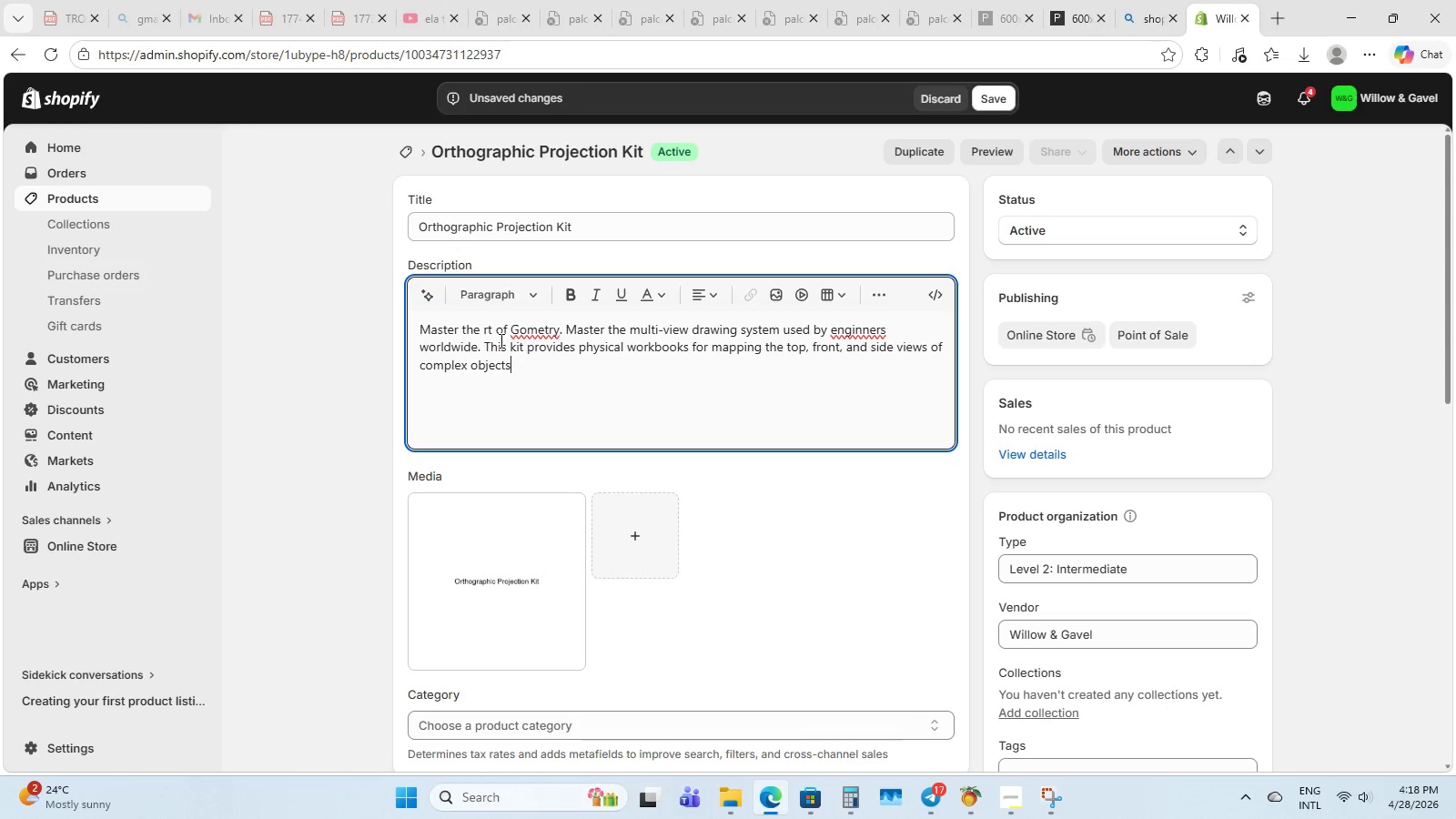 
type(. Digital )
 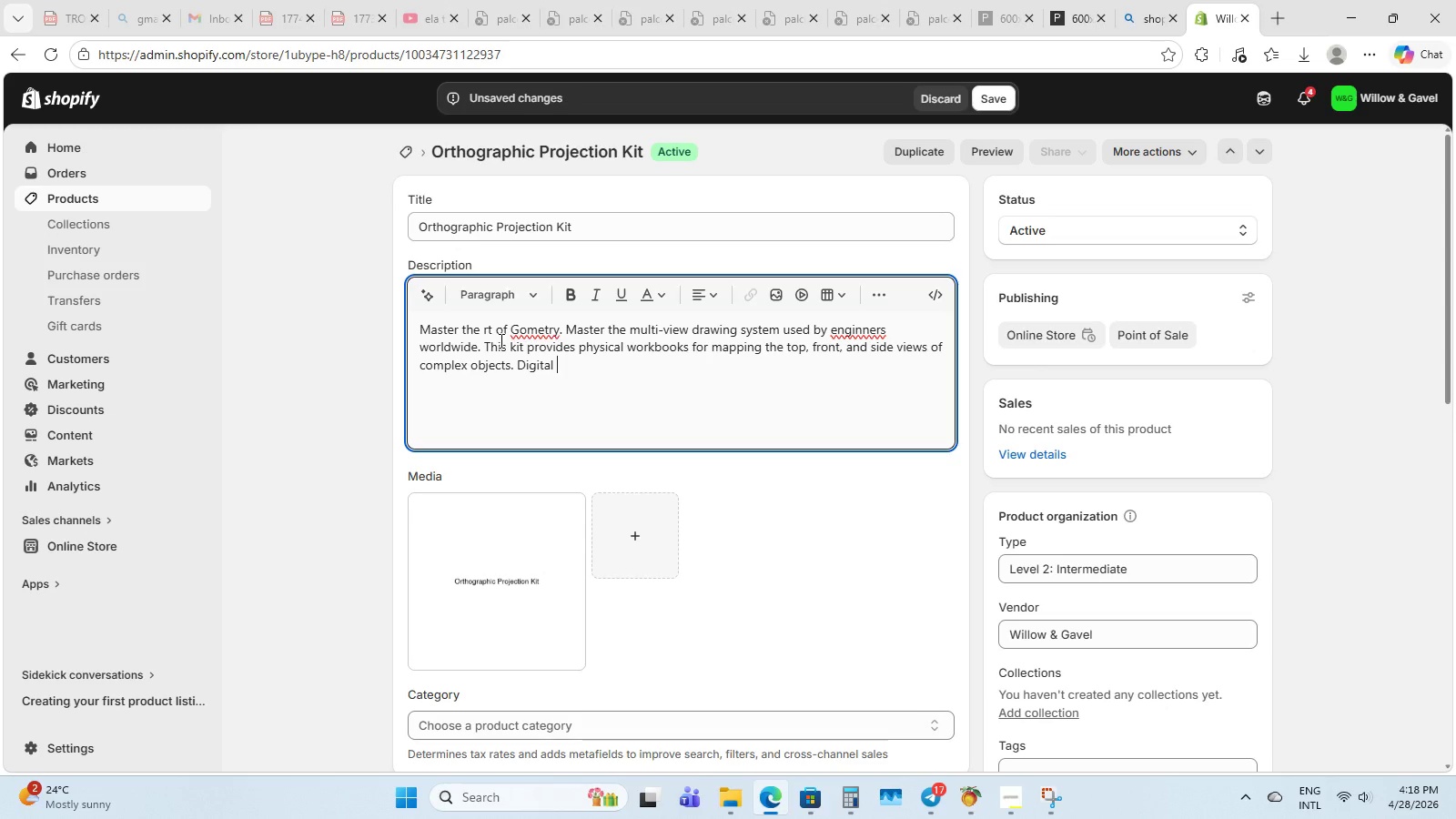 
type(instructions)
key(Backspace)
type( focuses on the spatial reasonng )
key(Backspace)
key(Backspace)
key(Backspace)
type(ing required to translate 3D objects into Precise 2D )
 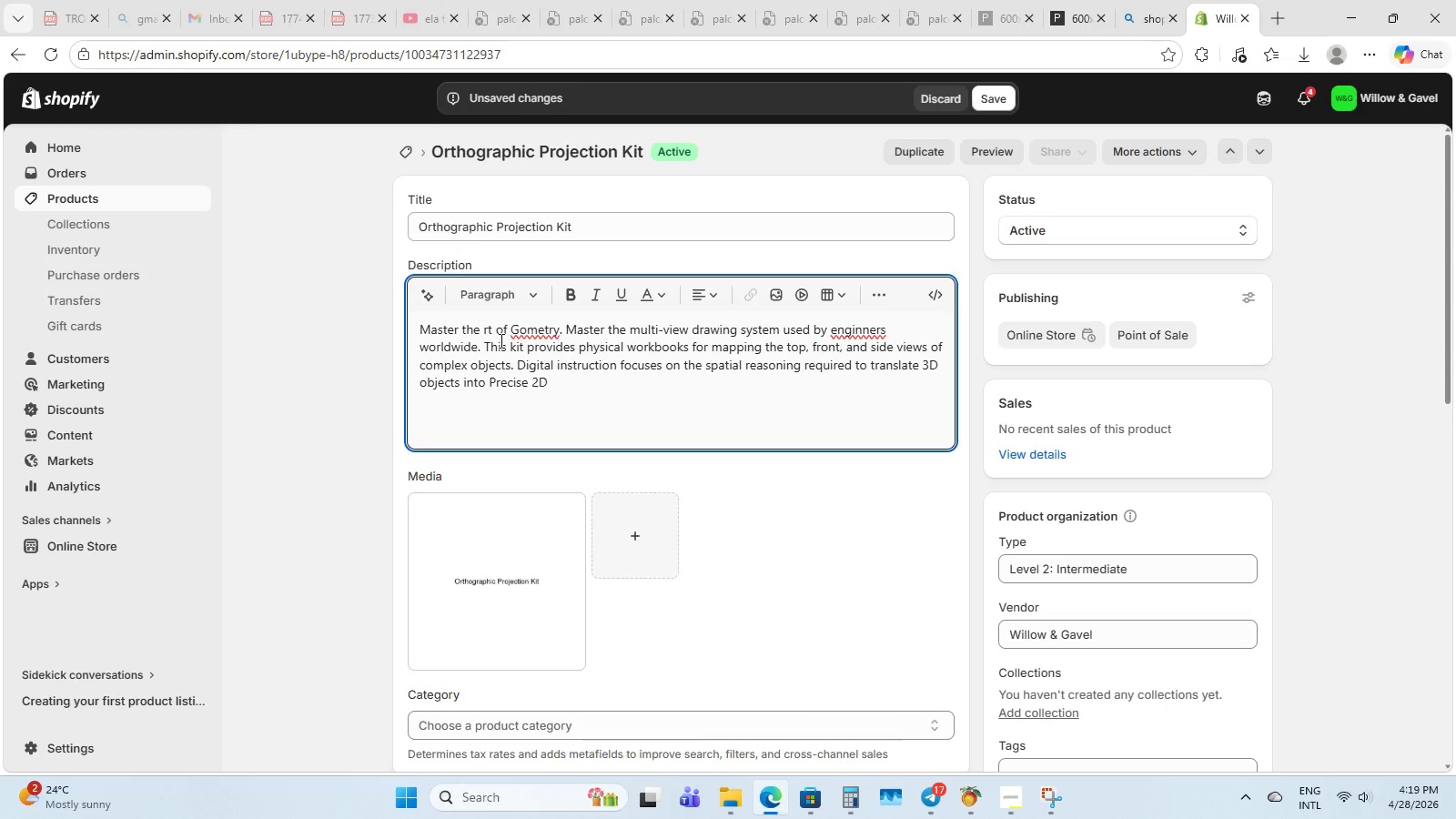 
type(technica;)
key(Backspace)
type(l data)
 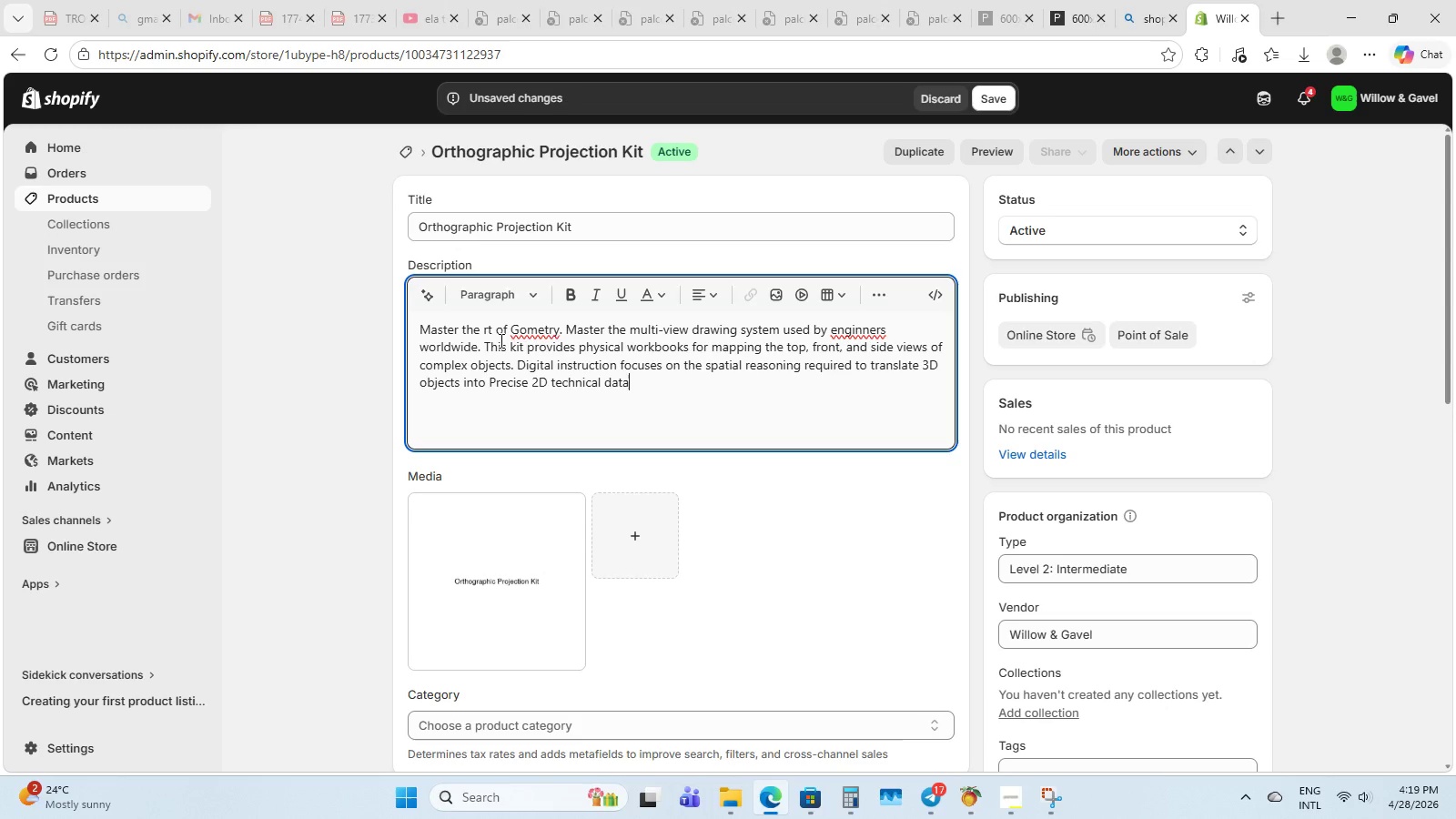 
key(NumpadDecimal)
 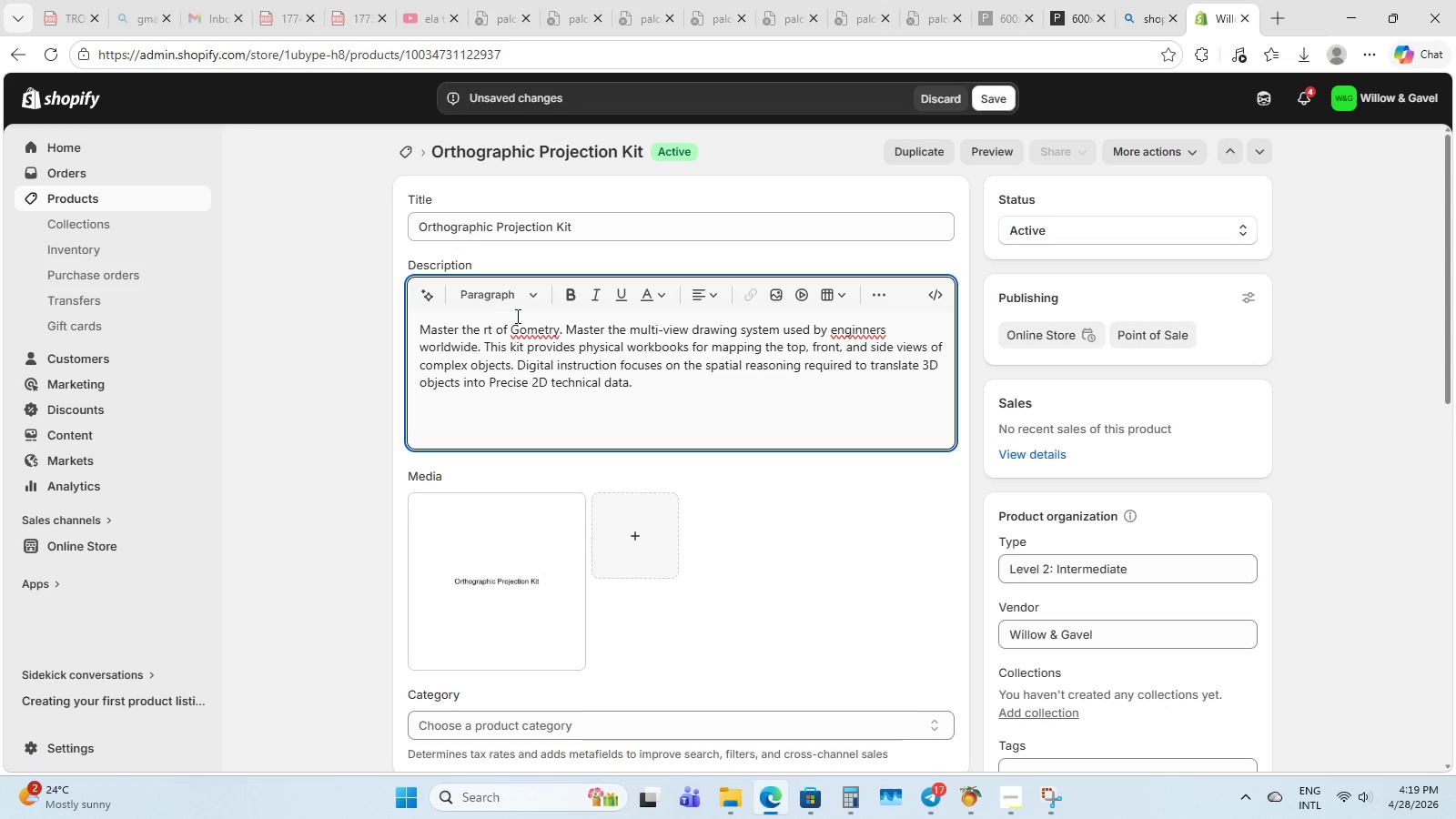 
left_click([535, 333])
 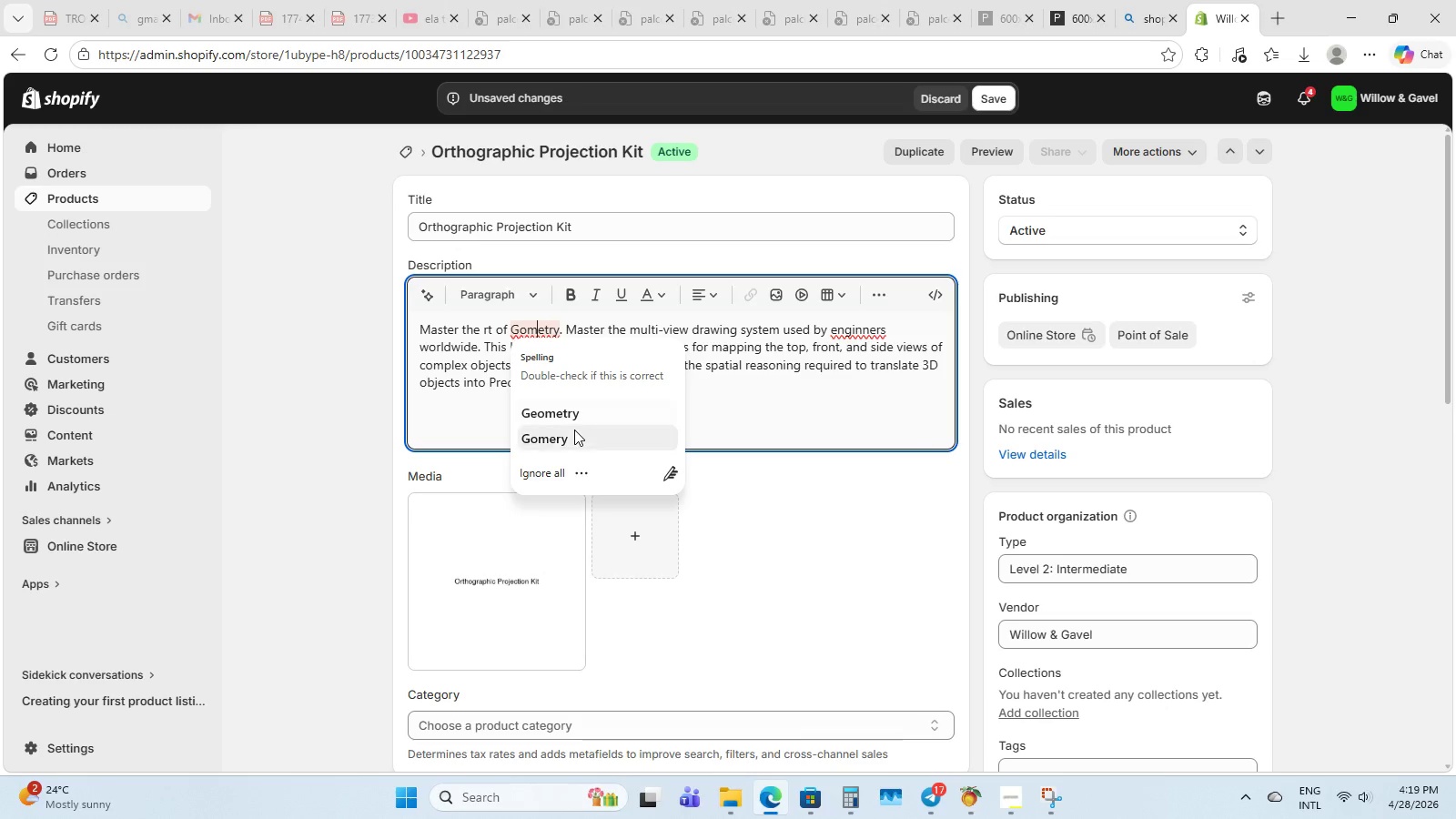 
left_click([578, 413])
 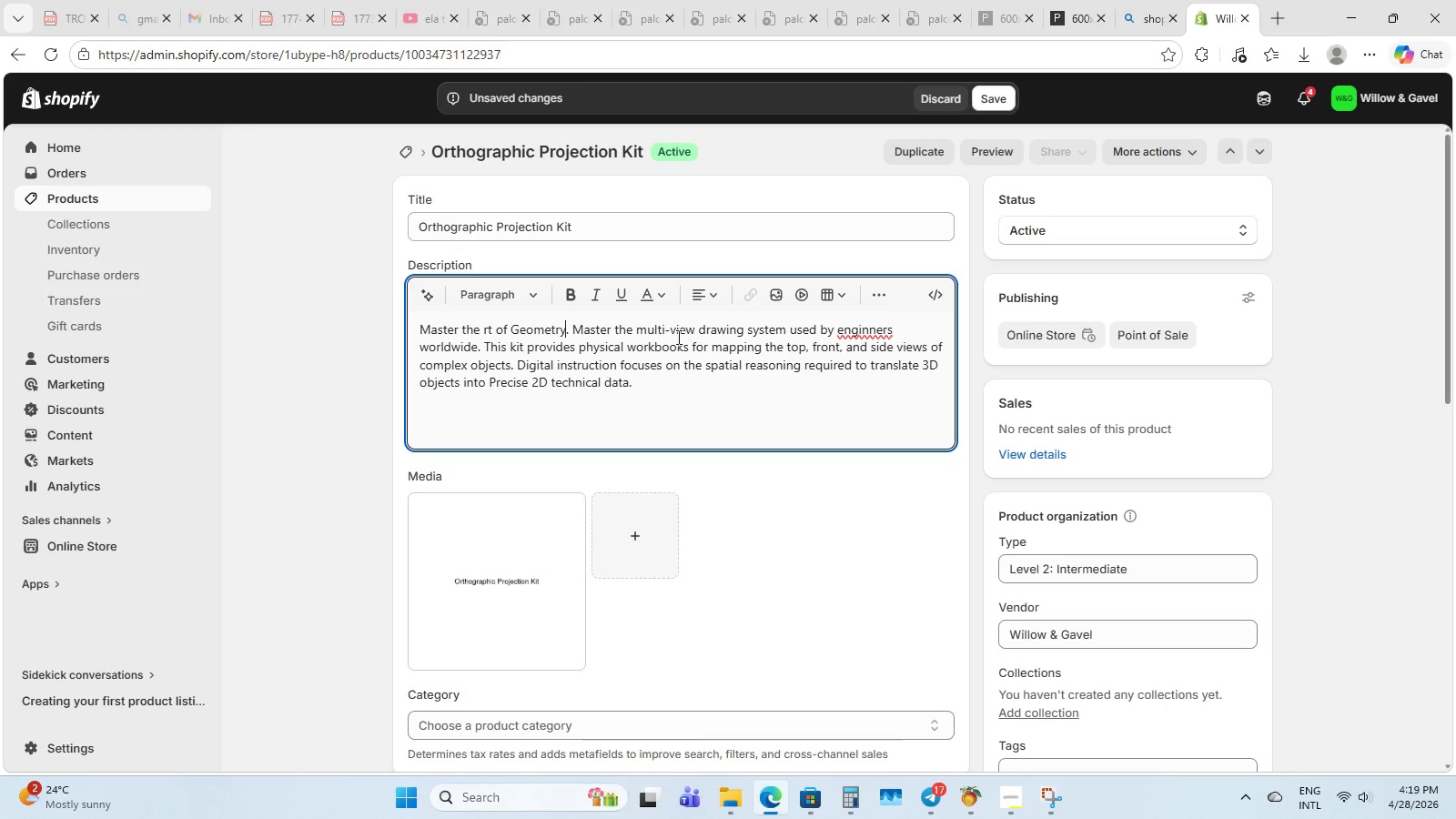 
left_click([676, 335])
 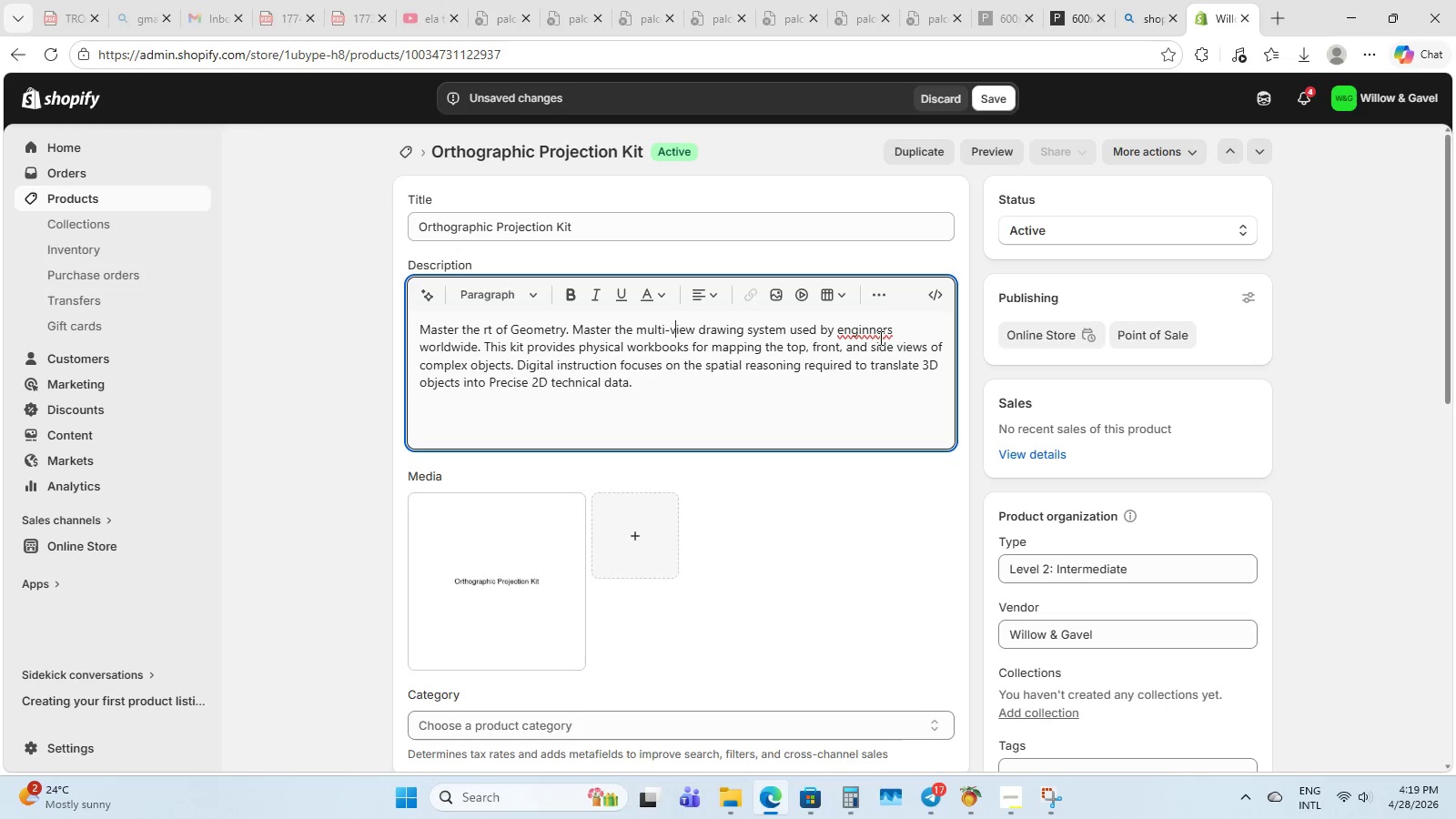 
left_click([851, 332])
 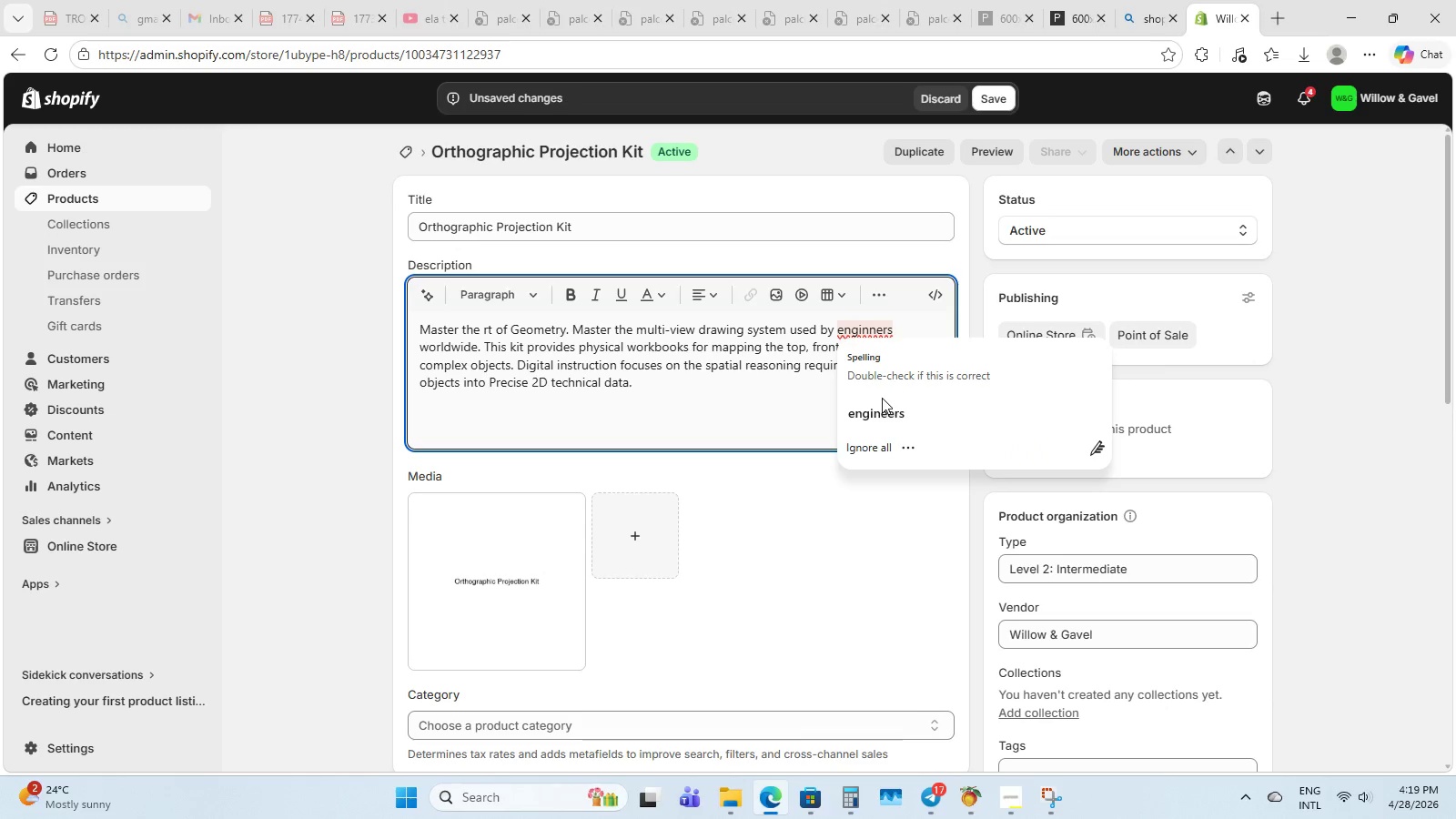 
left_click([887, 411])
 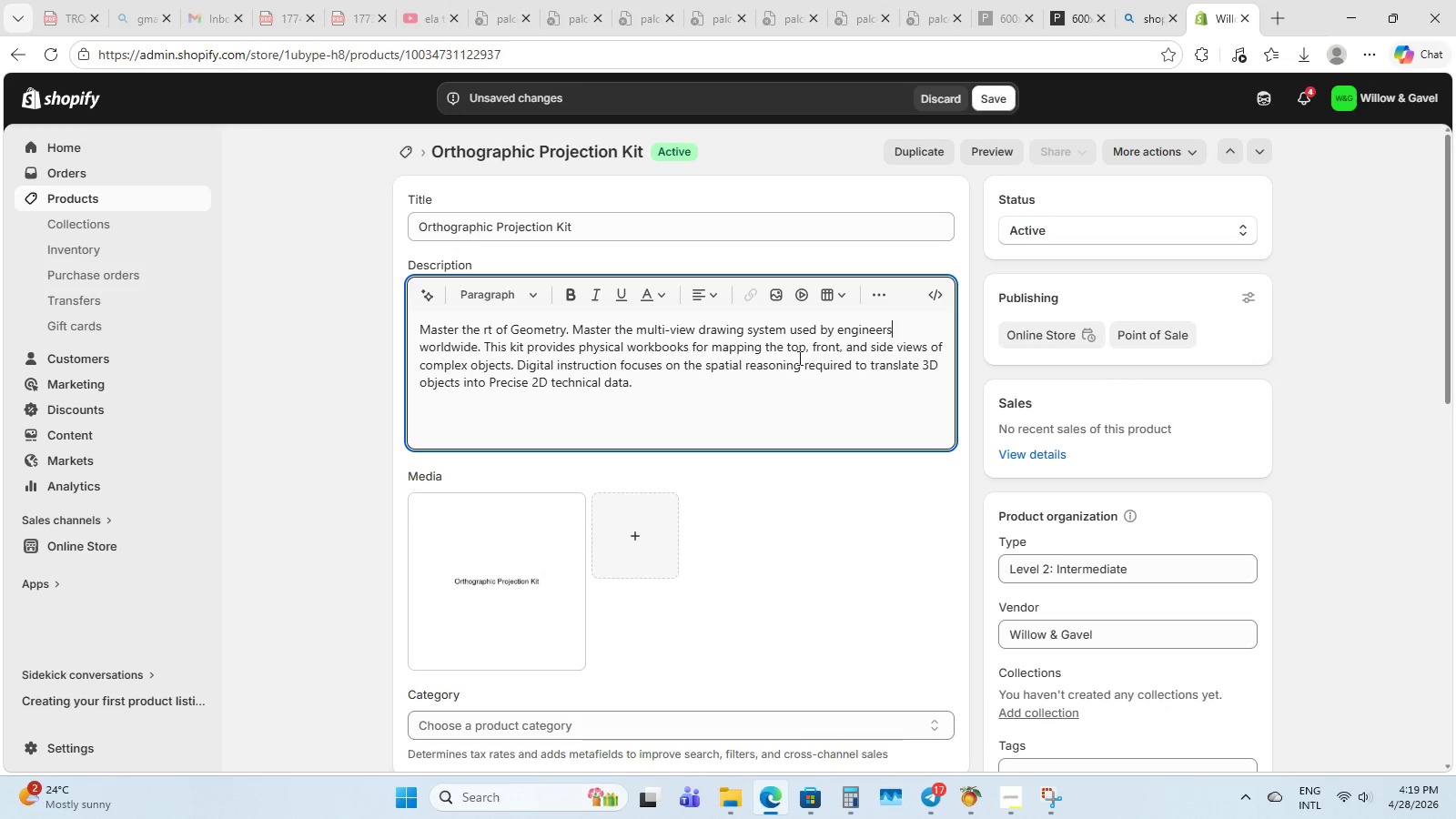 
left_click([693, 385])
 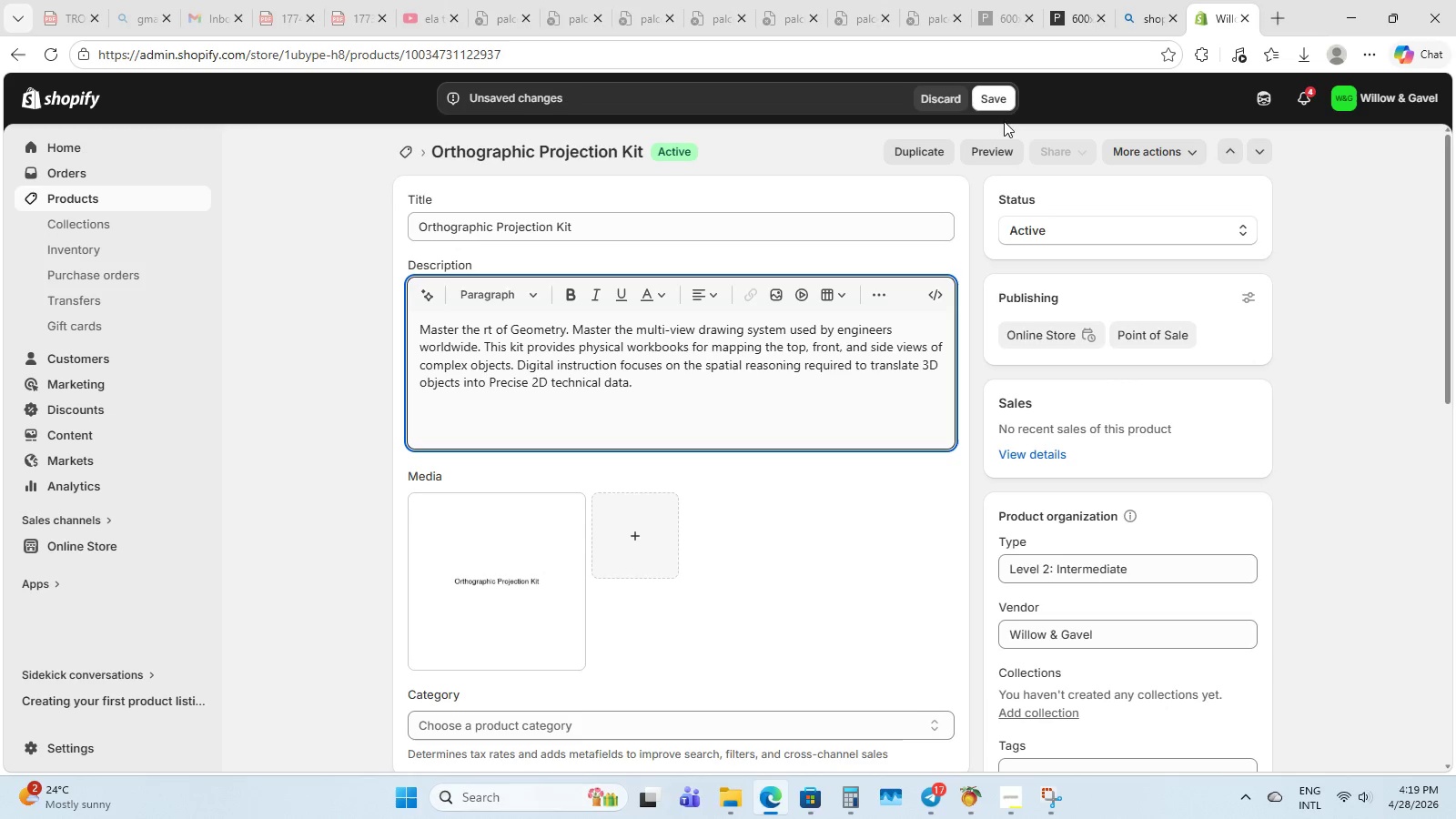 
left_click([990, 97])
 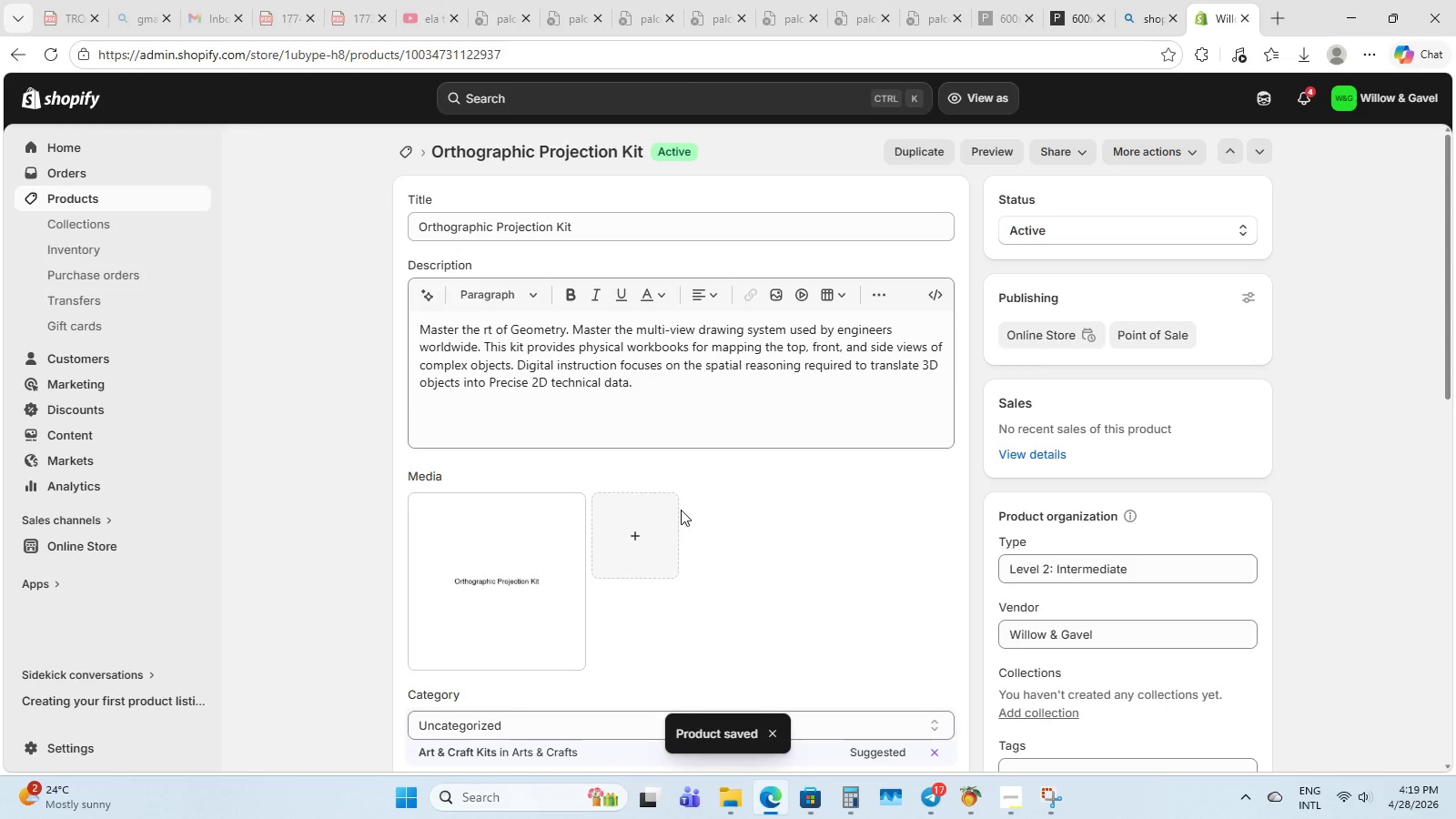 
wait(7.27)
 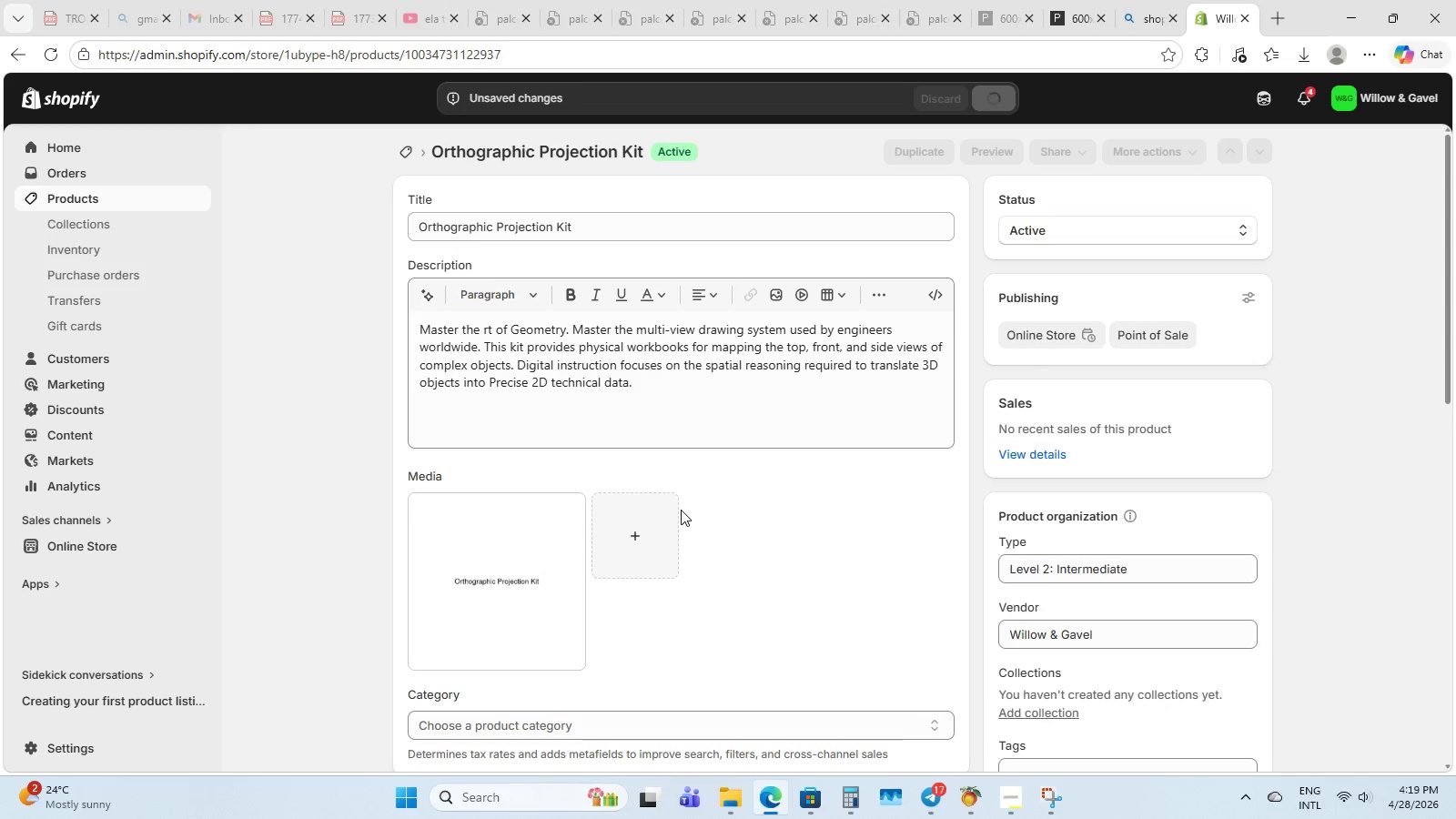 
left_click([124, 267])
 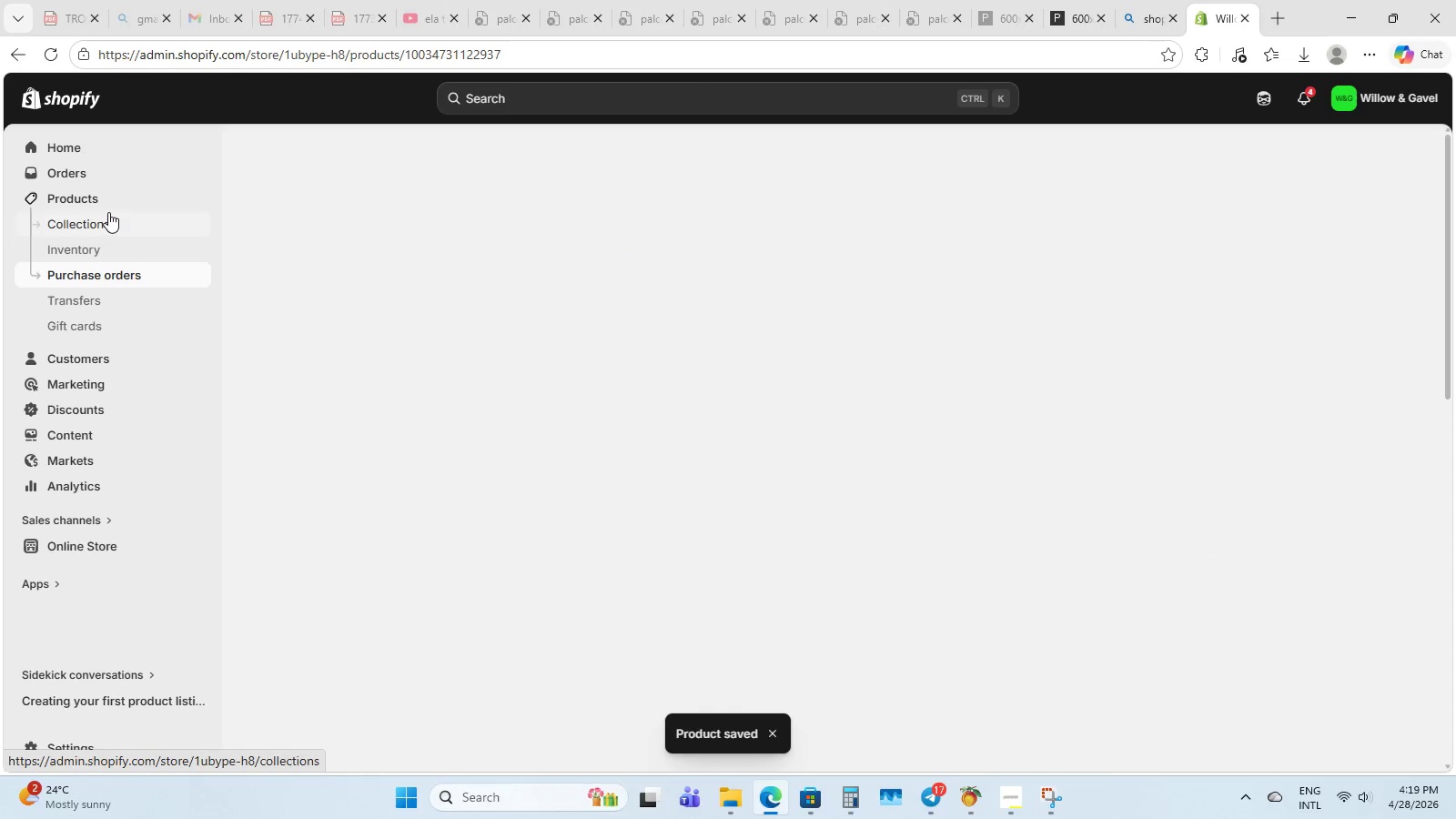 
double_click([117, 183])
 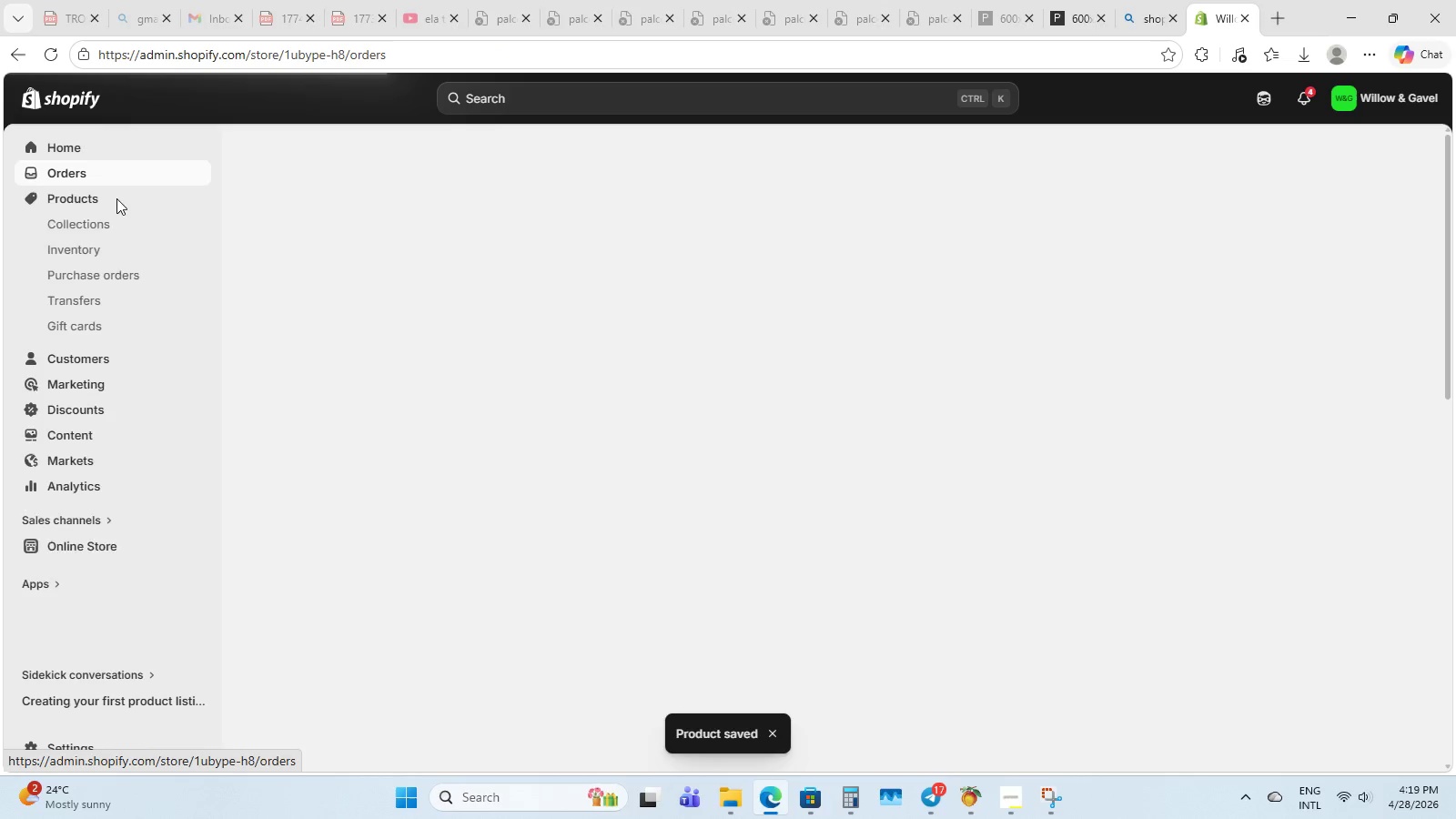 
triple_click([116, 198])
 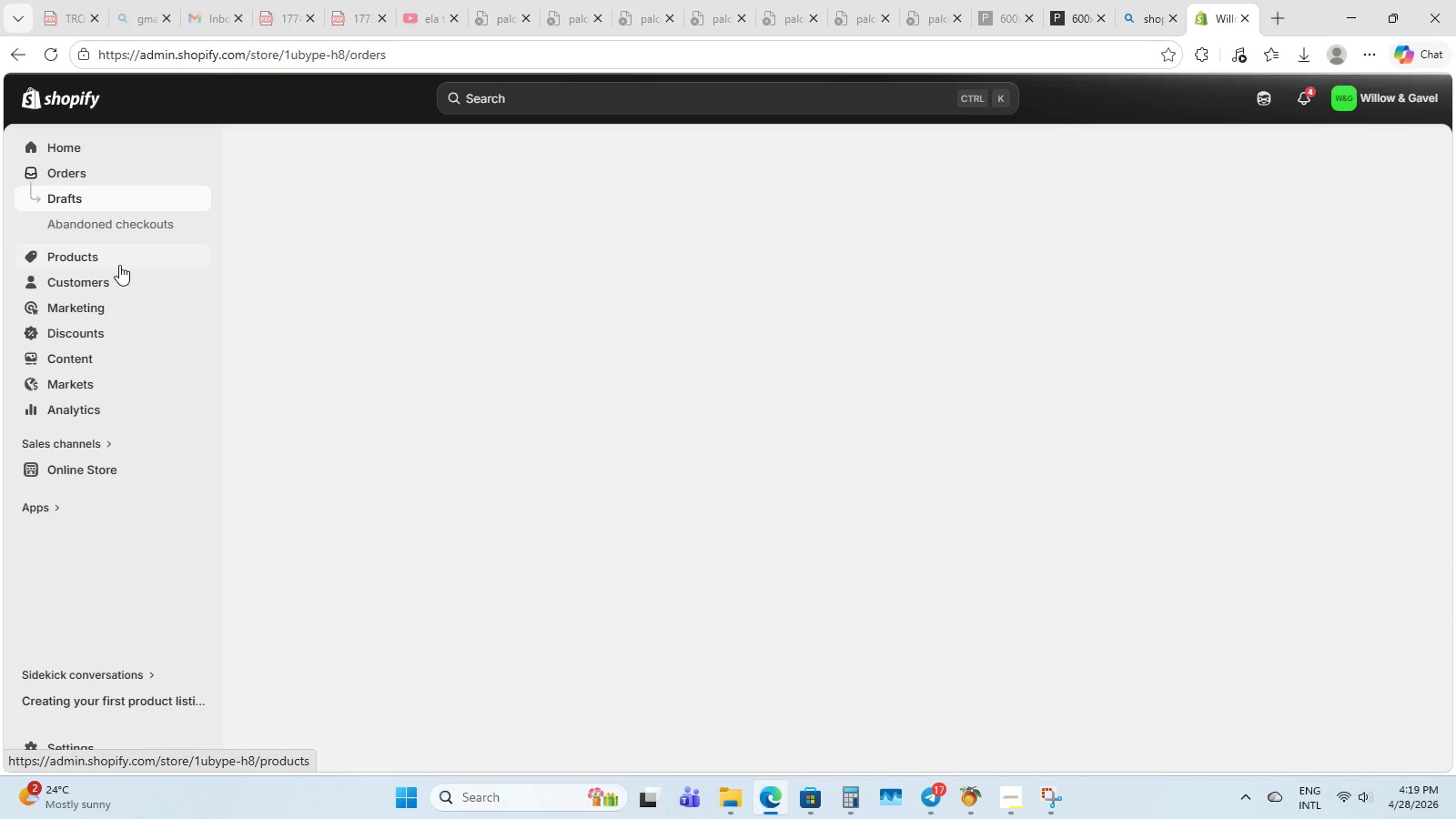 
left_click([119, 265])
 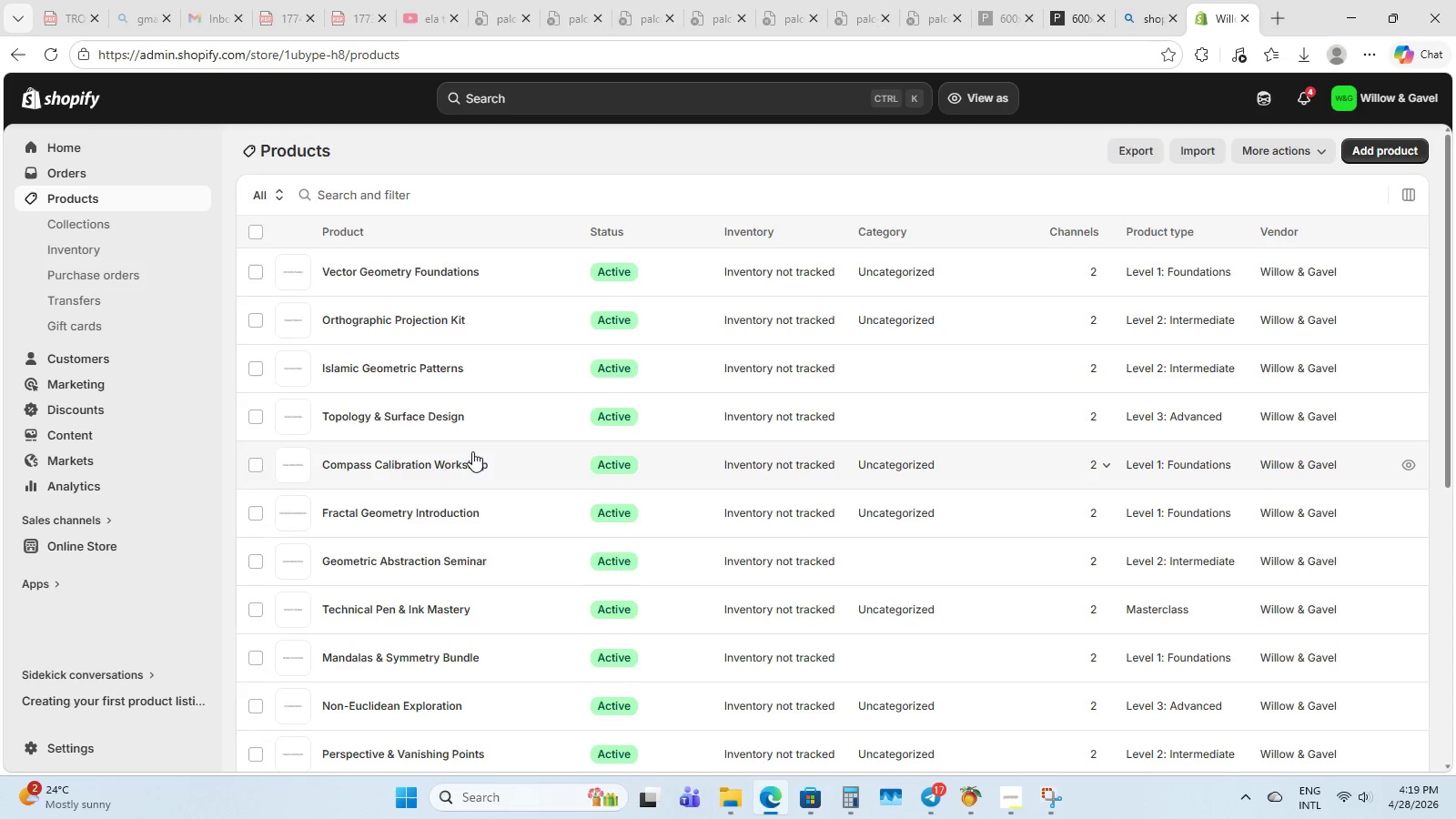 
scroll: coordinate [390, 432], scroll_direction: down, amount: 8.0
 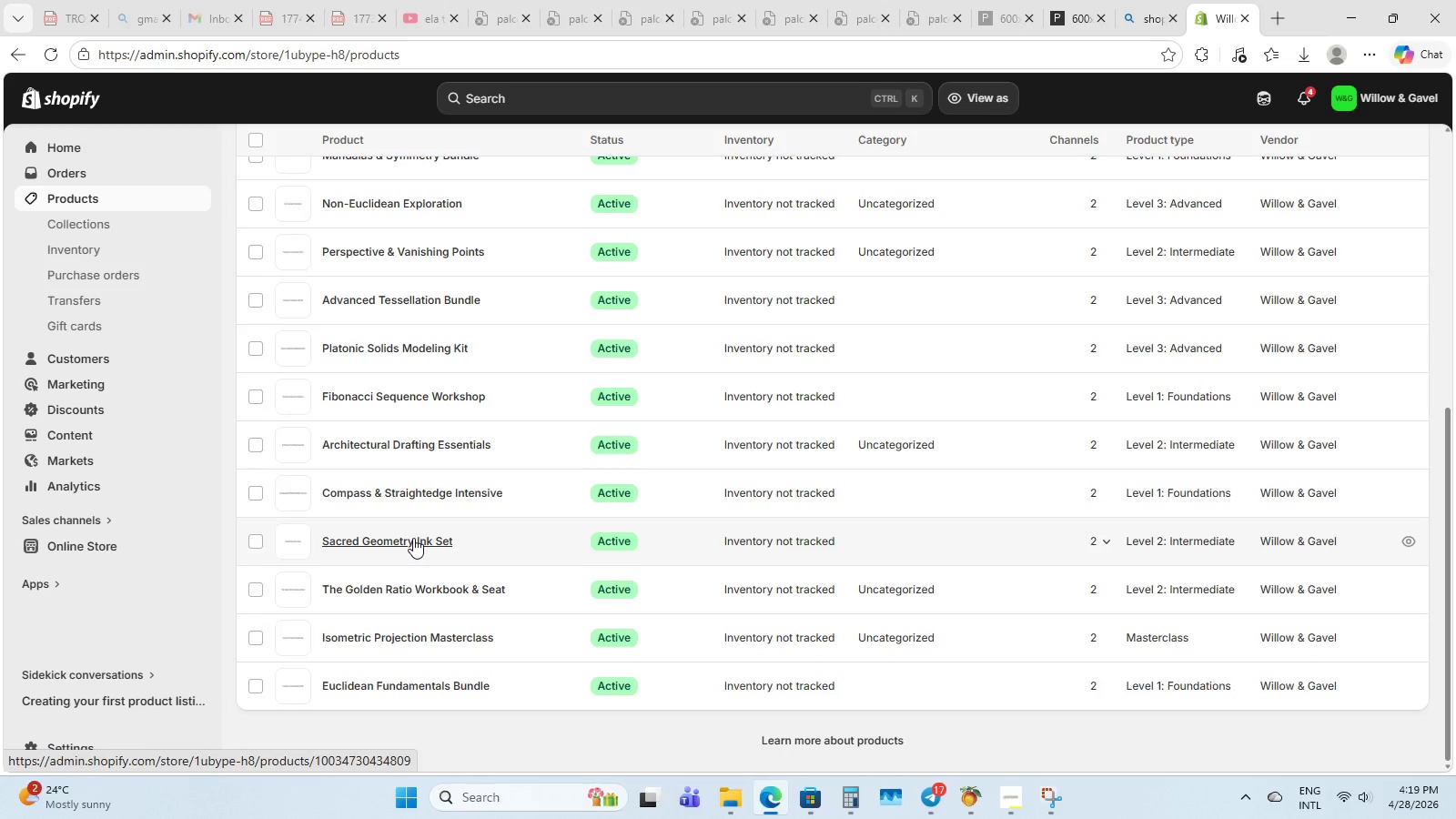 
wait(5.13)
 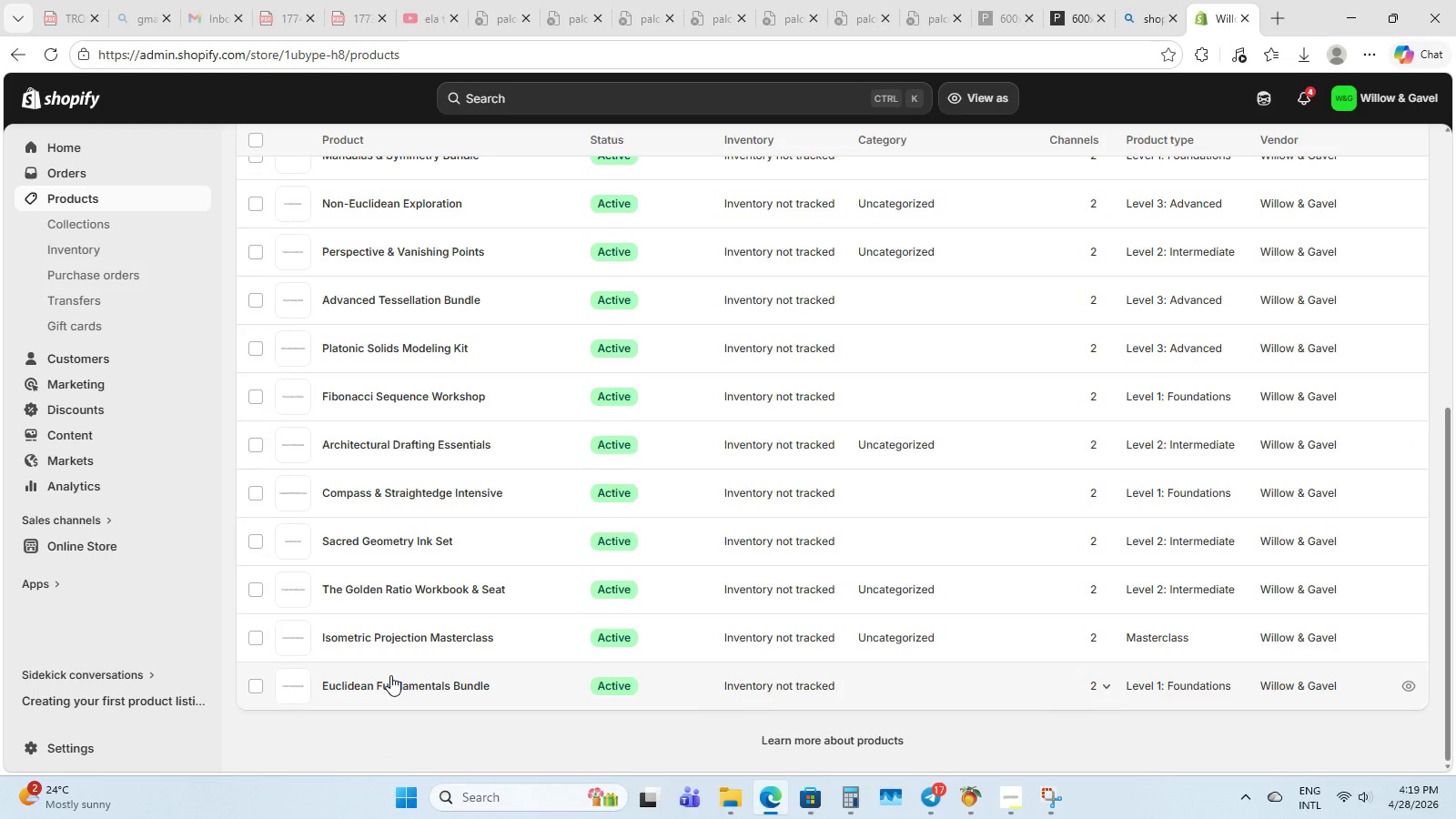 
left_click([413, 538])
 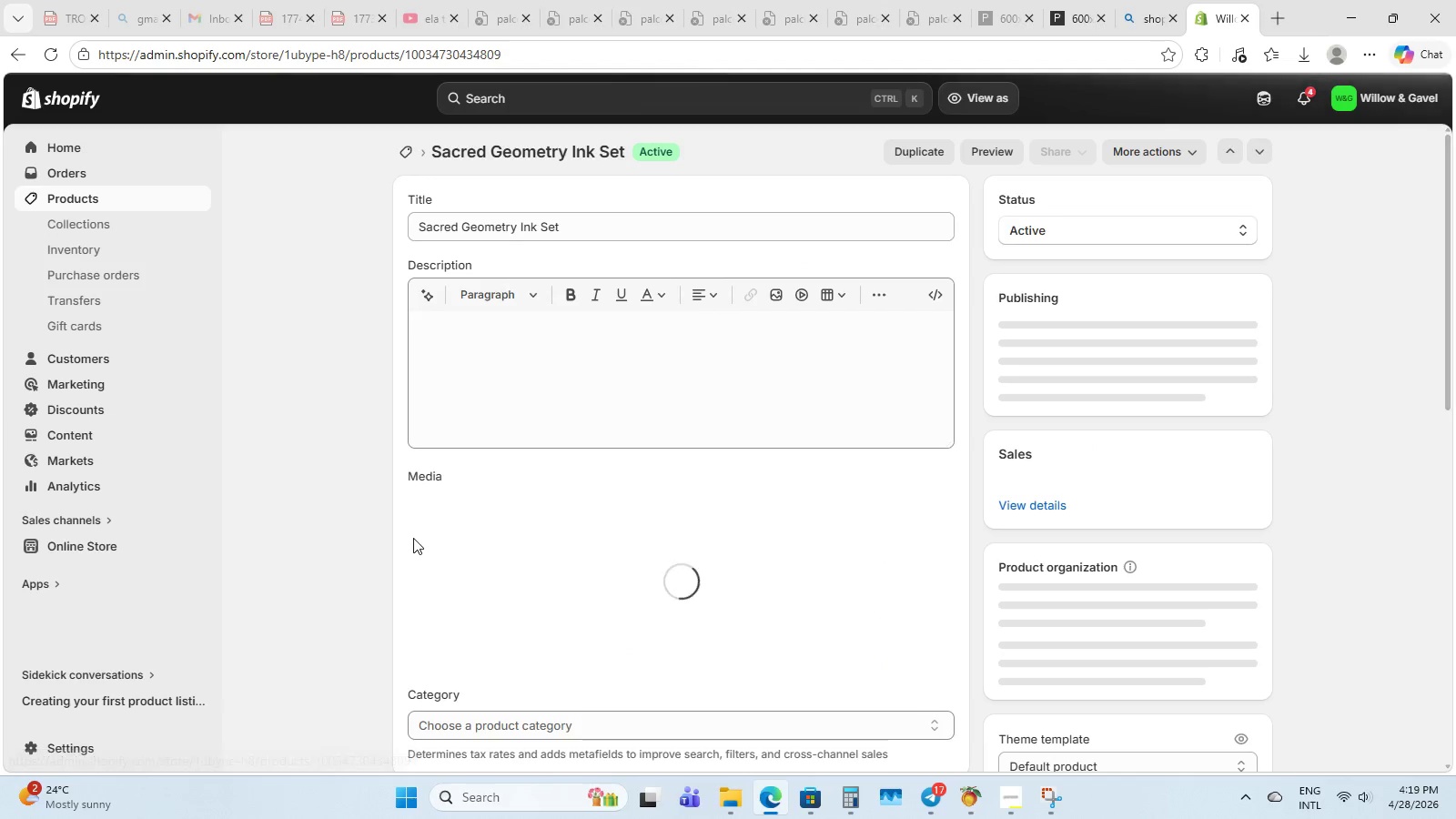 
left_click([525, 391])
 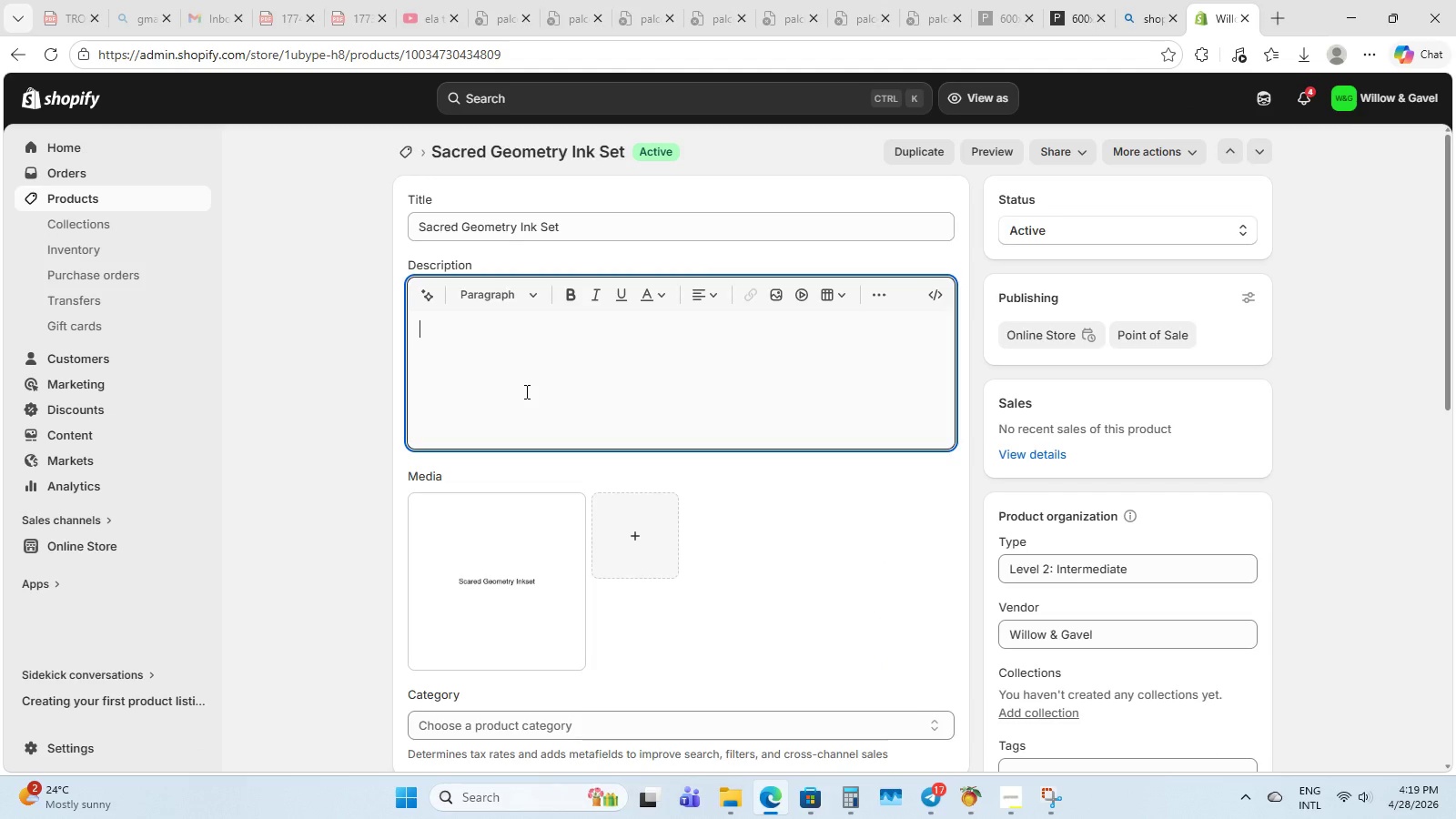 
wait(10.66)
 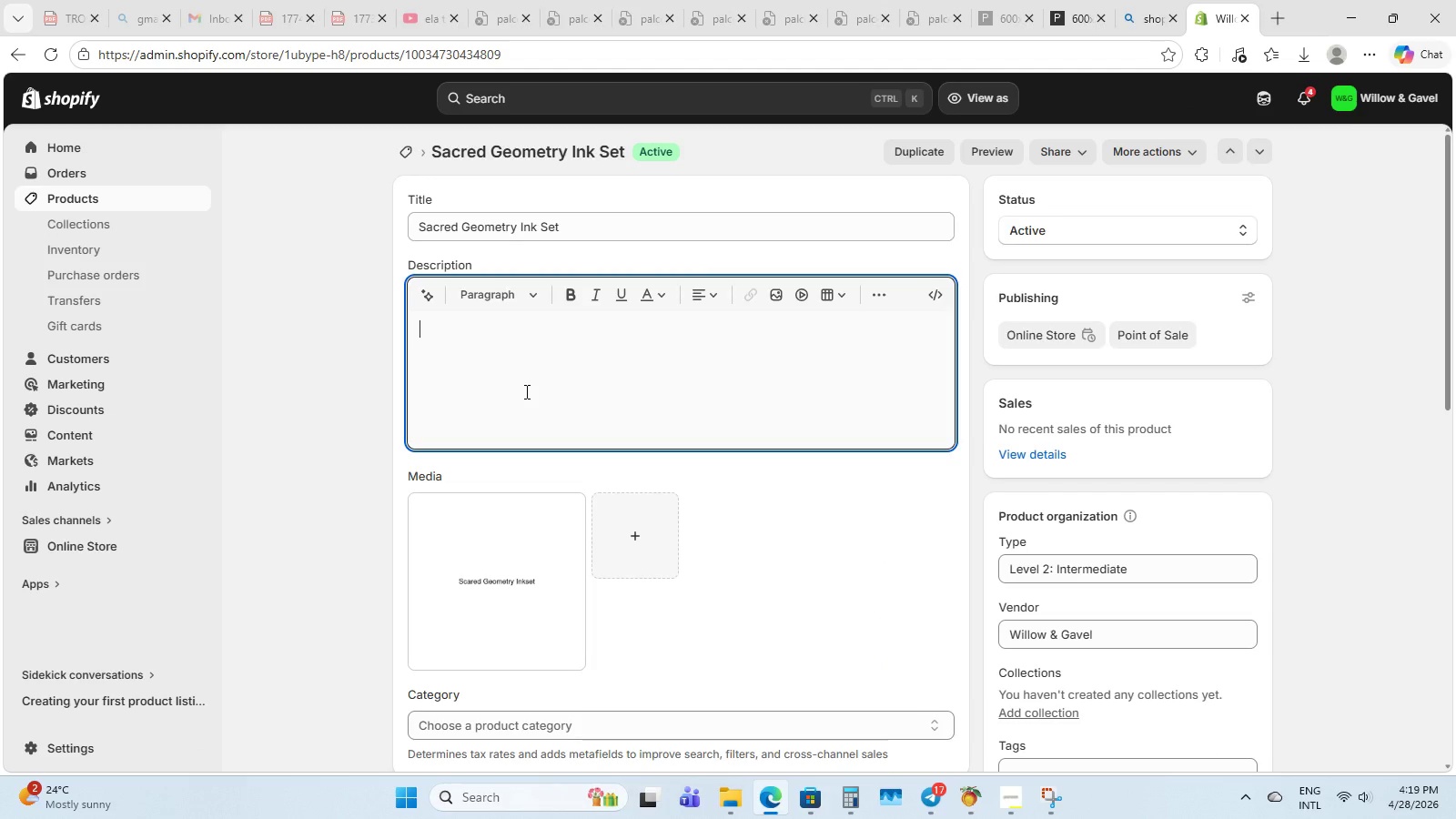 
key(Shift+ShiftLeft)
 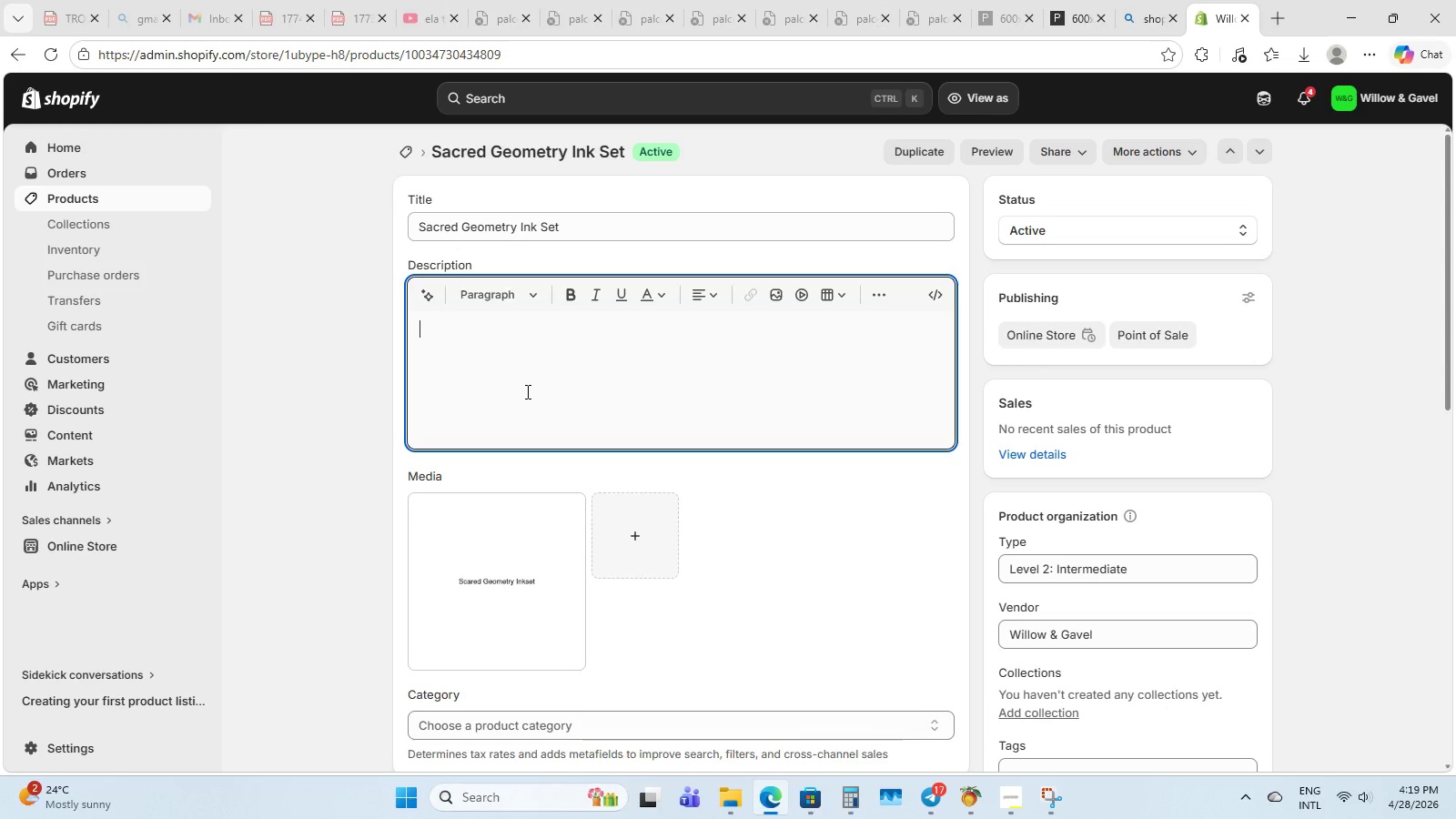 
key(Shift+ShiftLeft)
 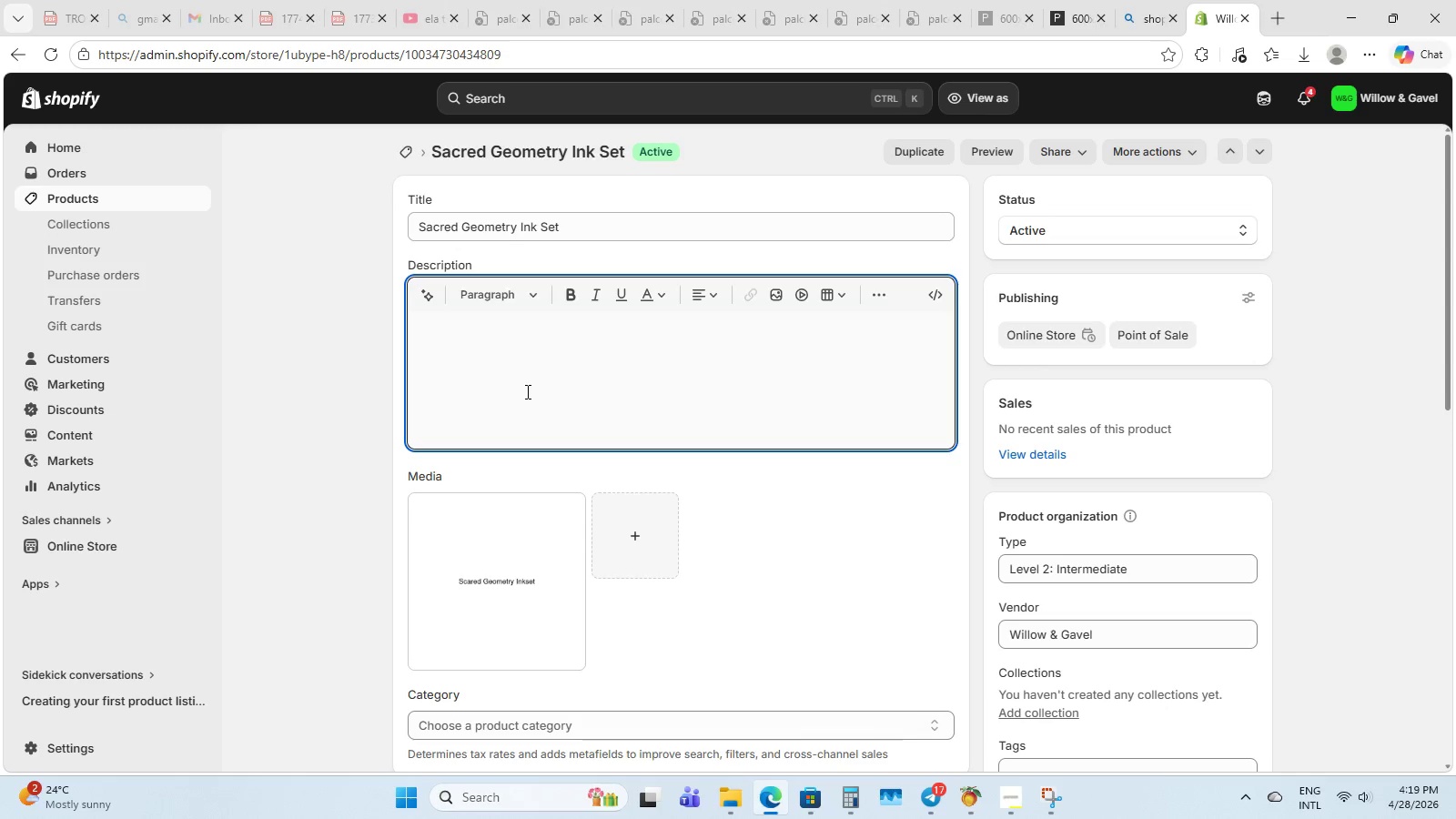 
key(Shift+ShiftLeft)
 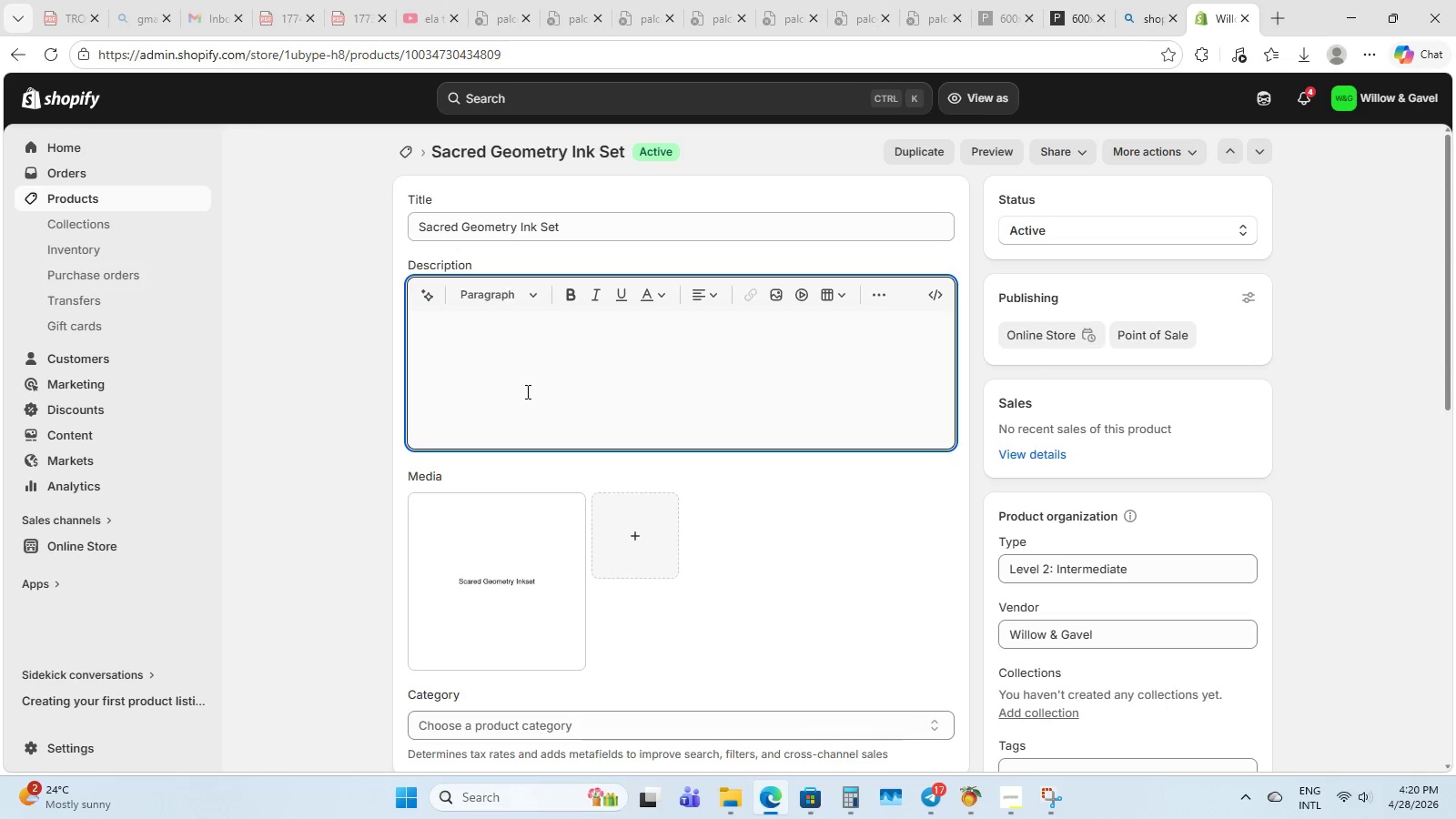 
key(Shift+ShiftLeft)
 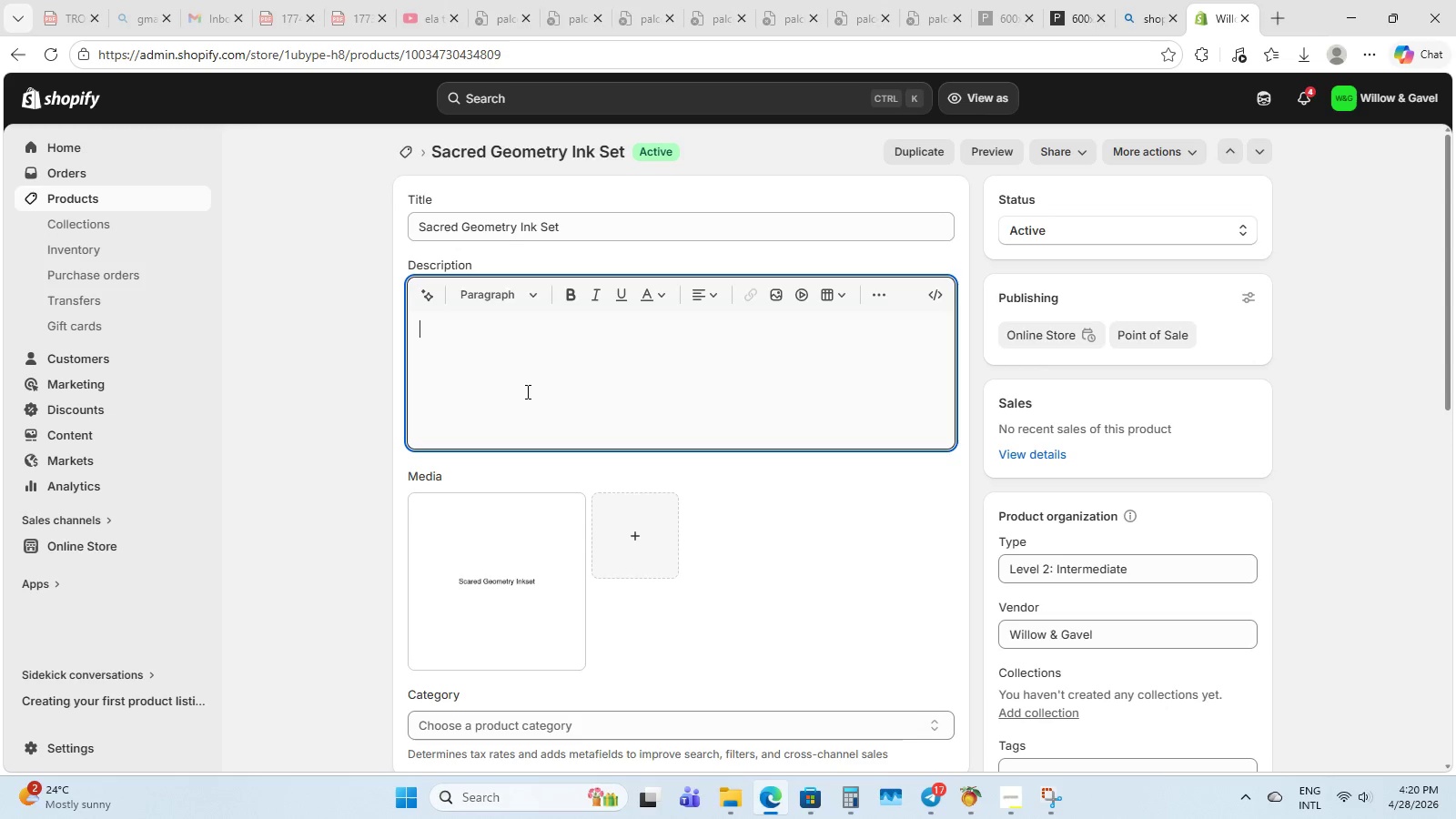 
hold_key(key=ShiftLeft, duration=0.34)
 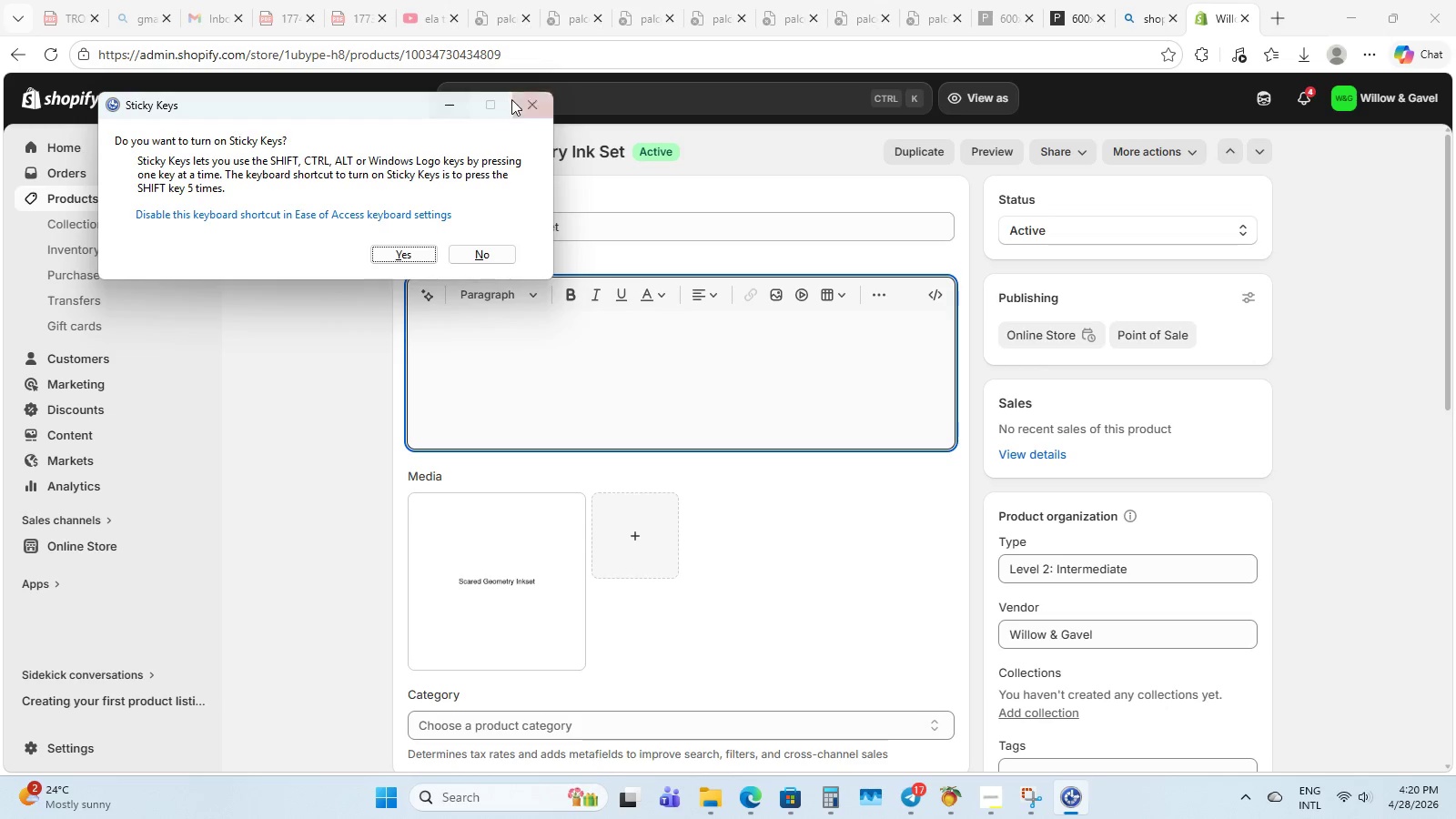 
left_click([517, 331])
 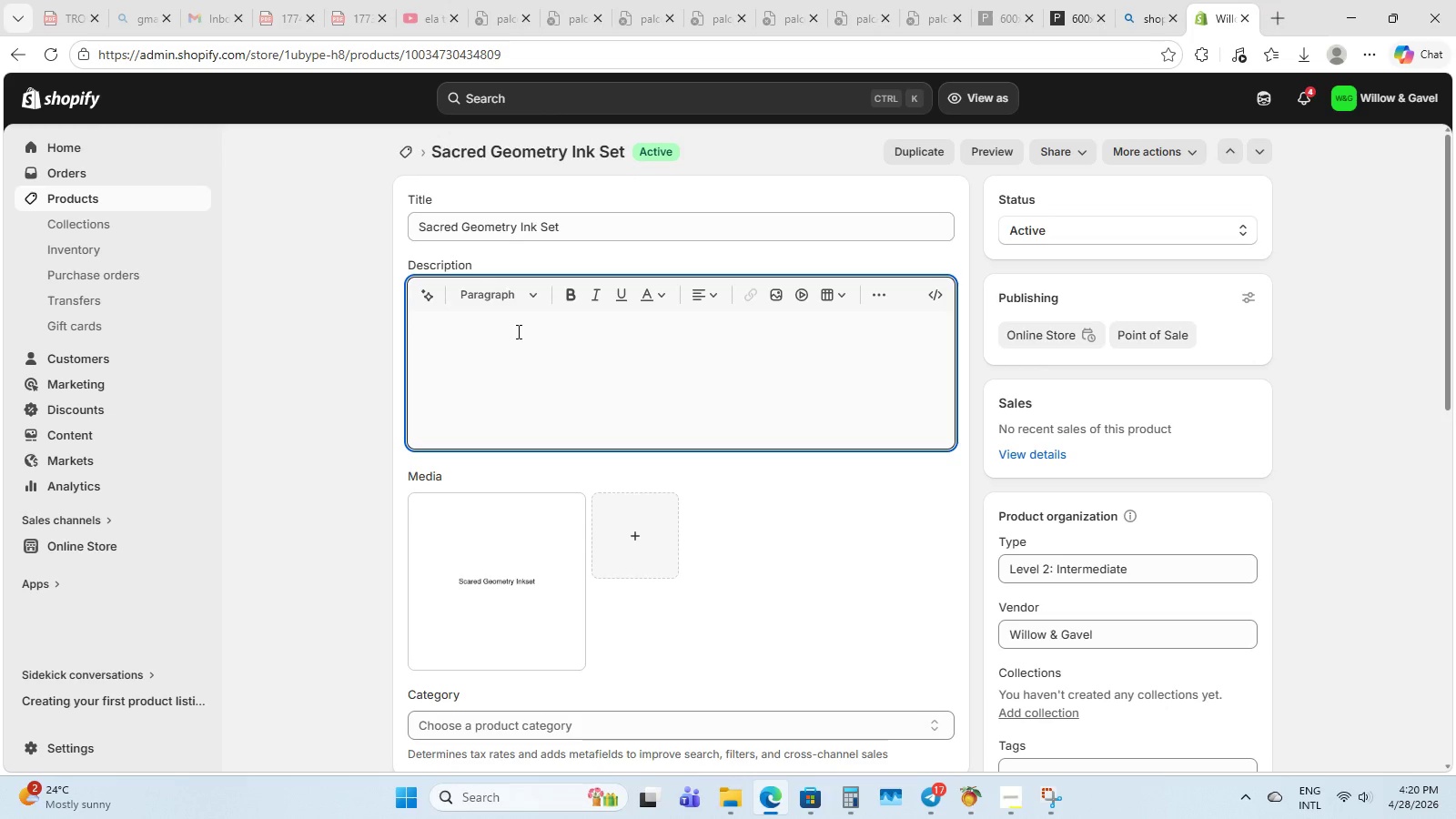 
hold_key(key=ShiftLeft, duration=0.64)
 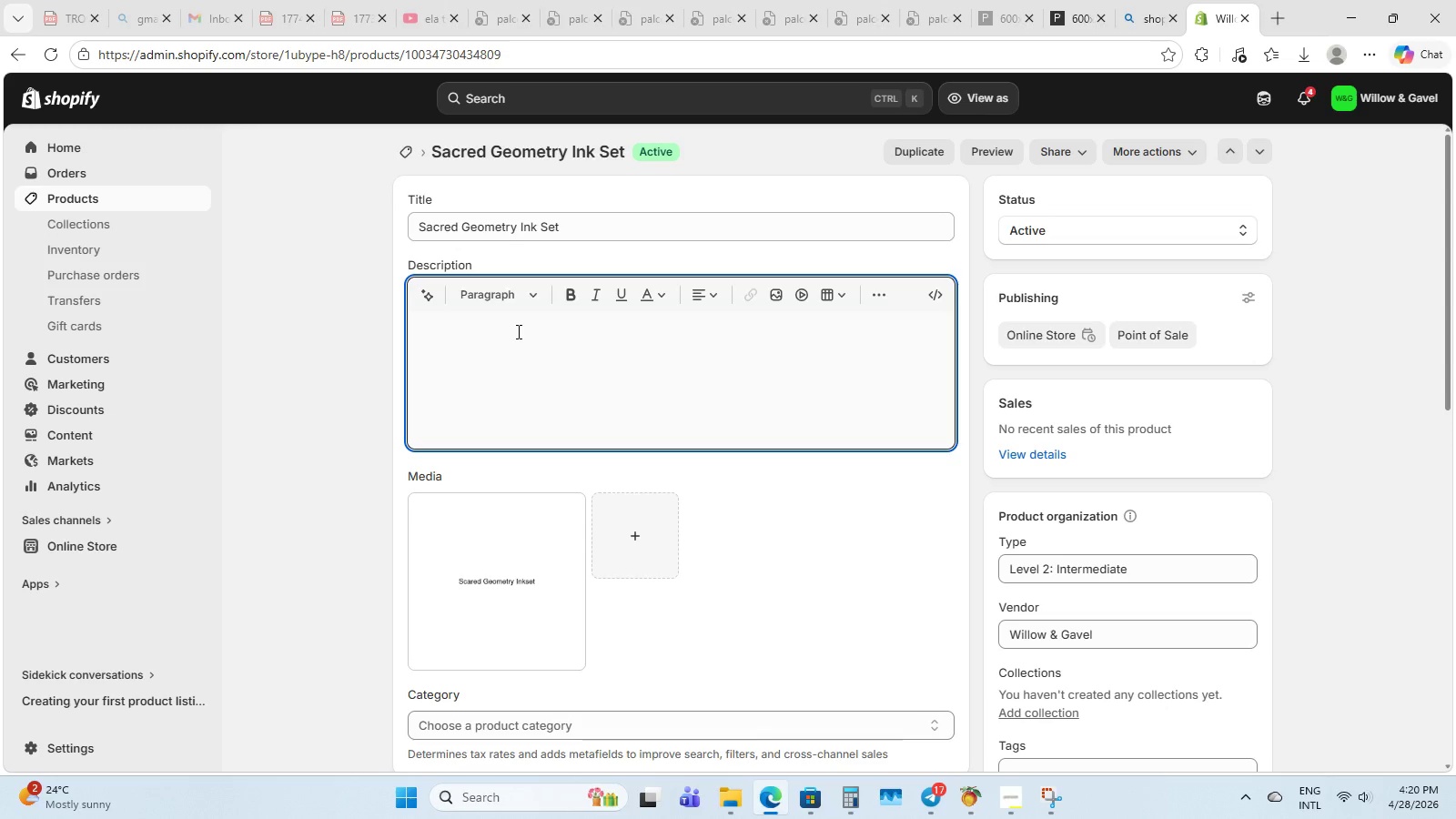 
type(Mat)
key(Backspace)
type(s)
 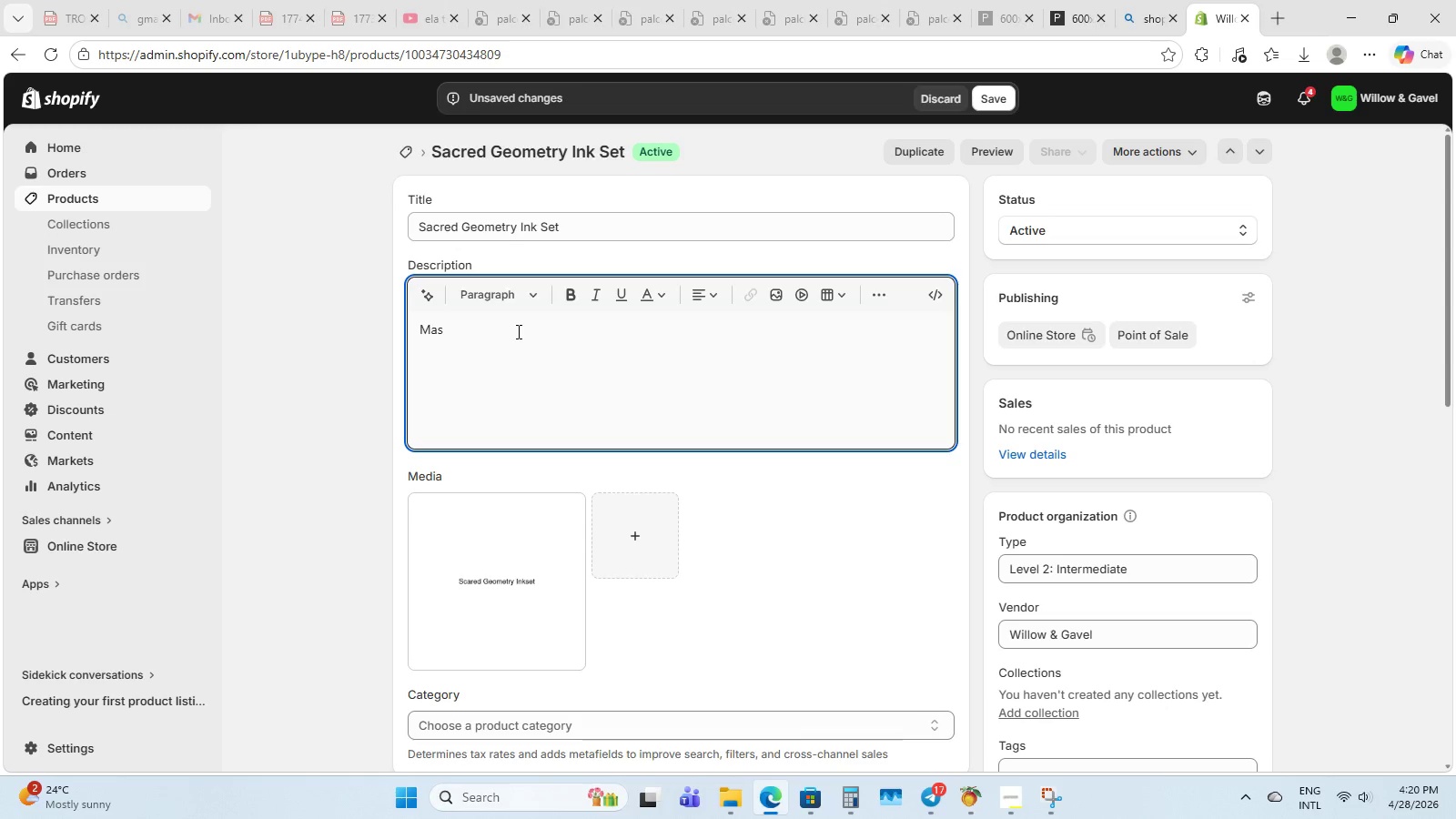 
wait(5.05)
 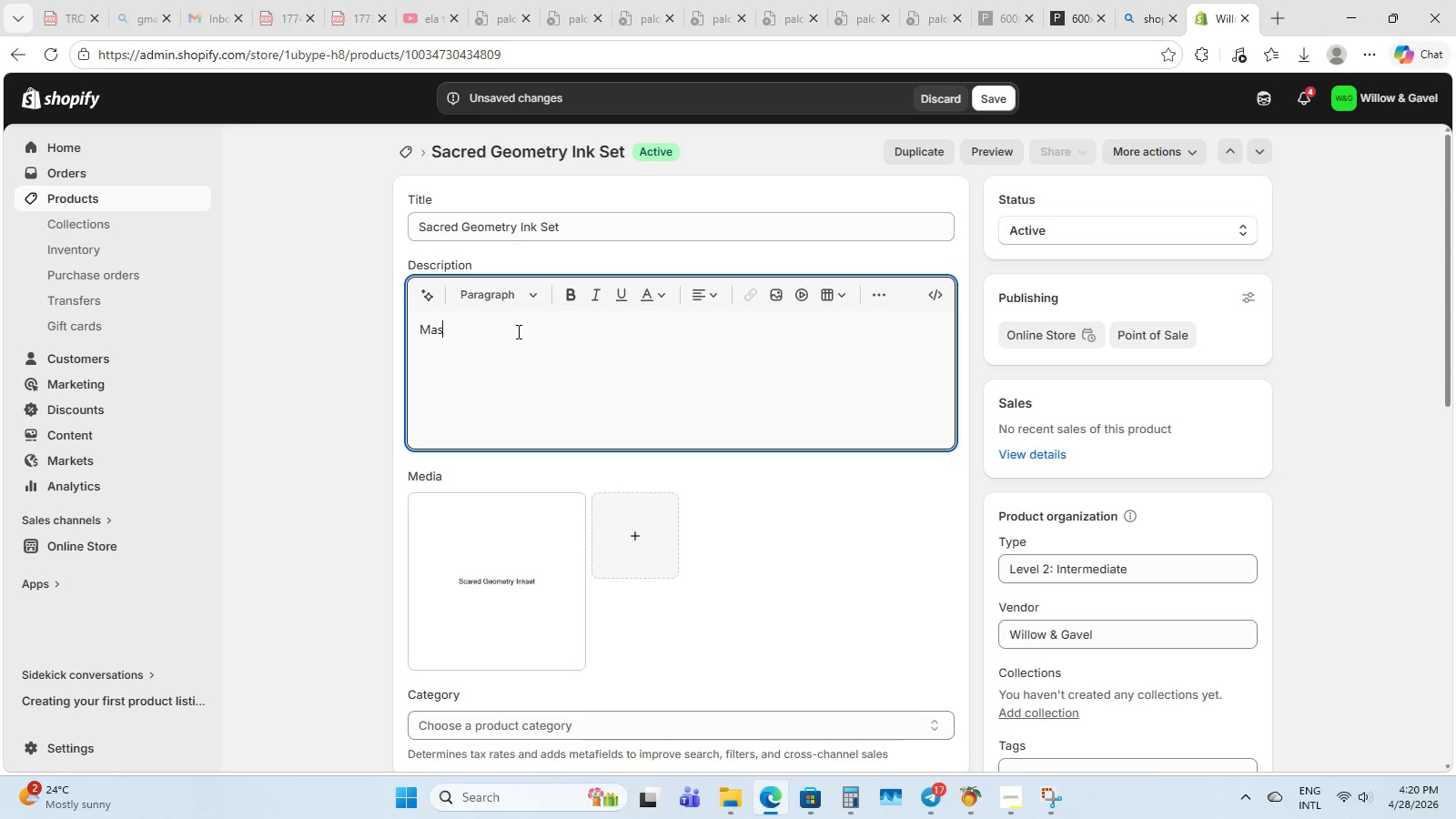 
scroll: coordinate [544, 378], scroll_direction: down, amount: 1.0
 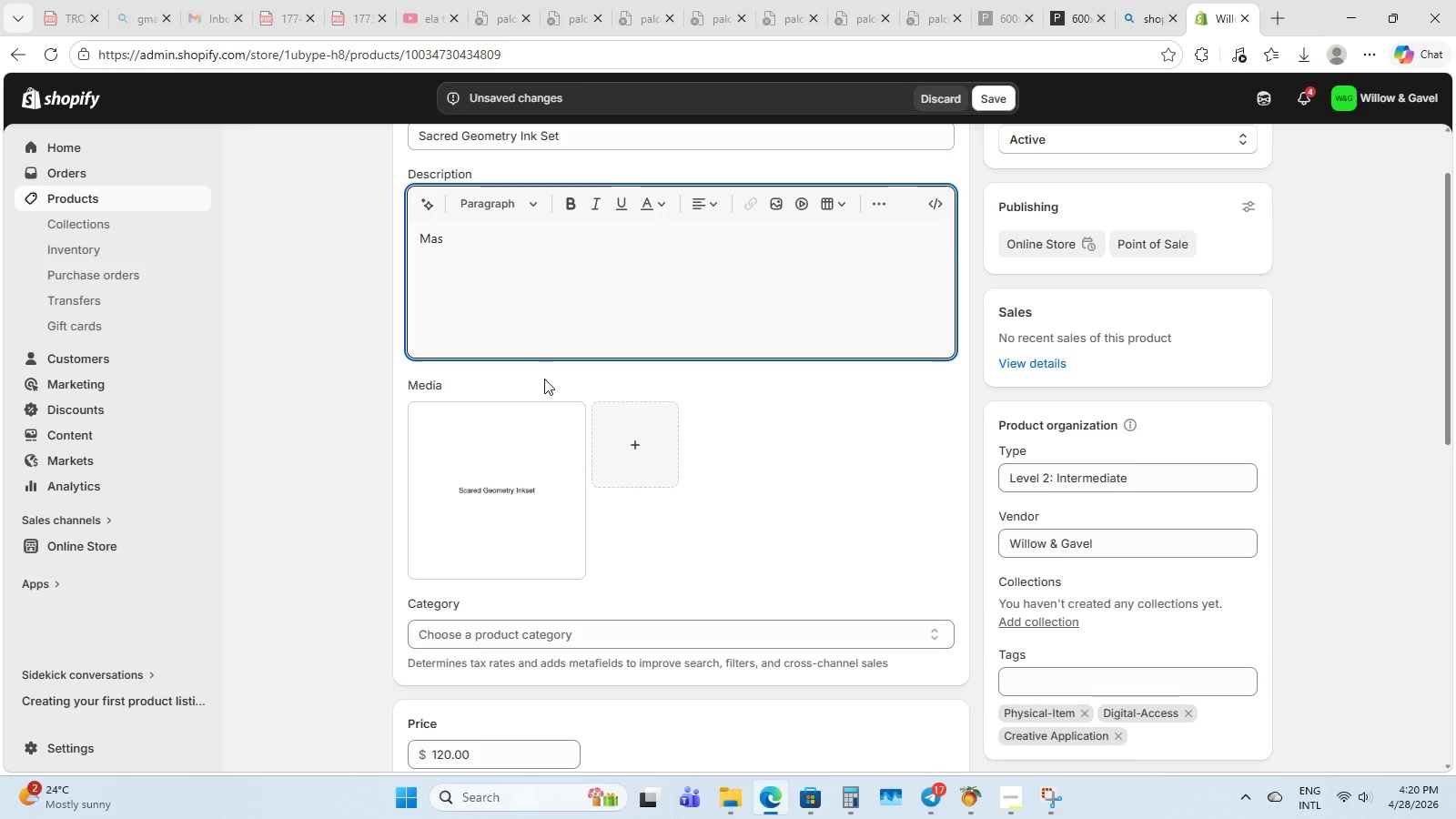 
wait(7.74)
 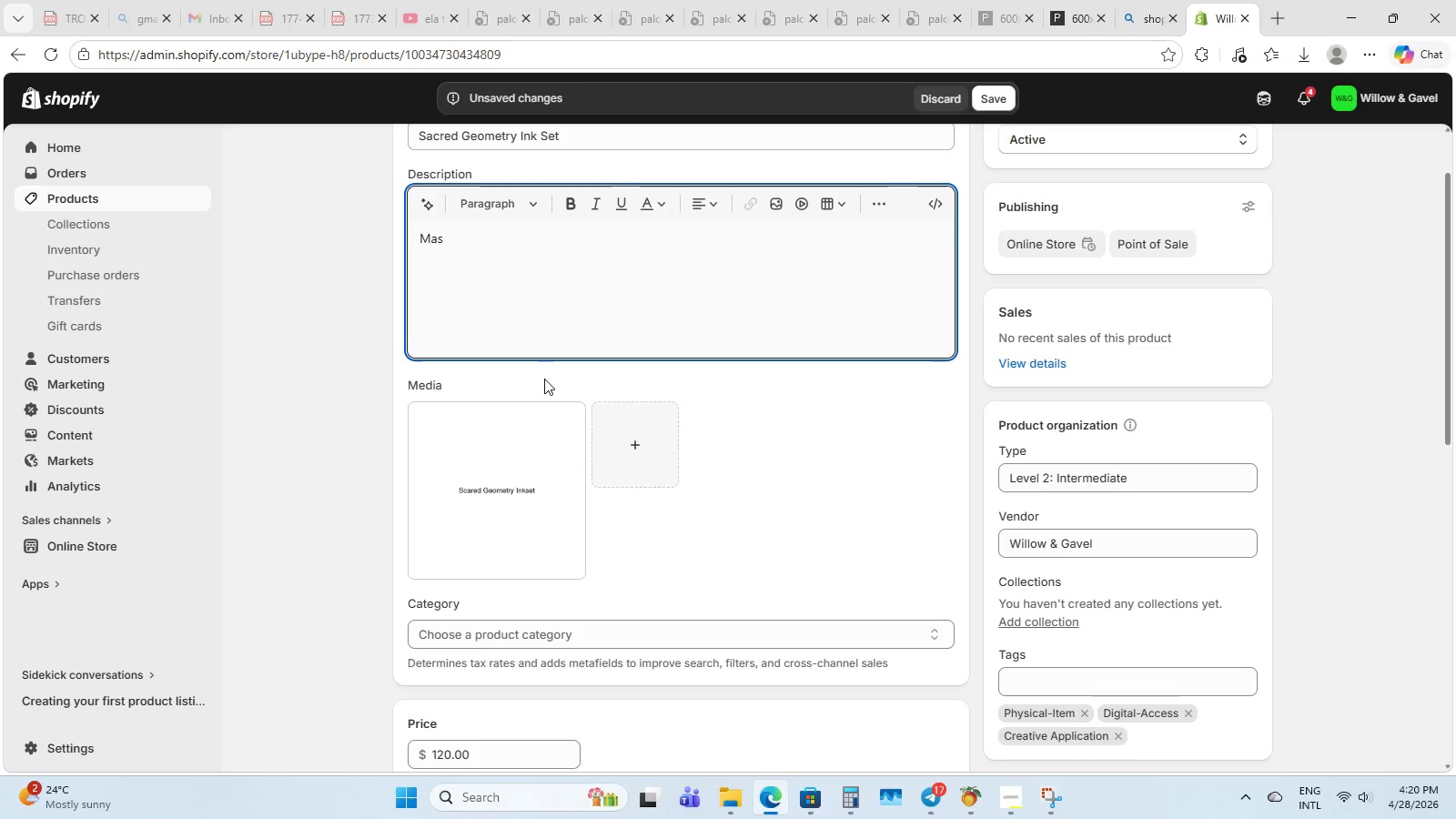 
left_click([943, 97])
 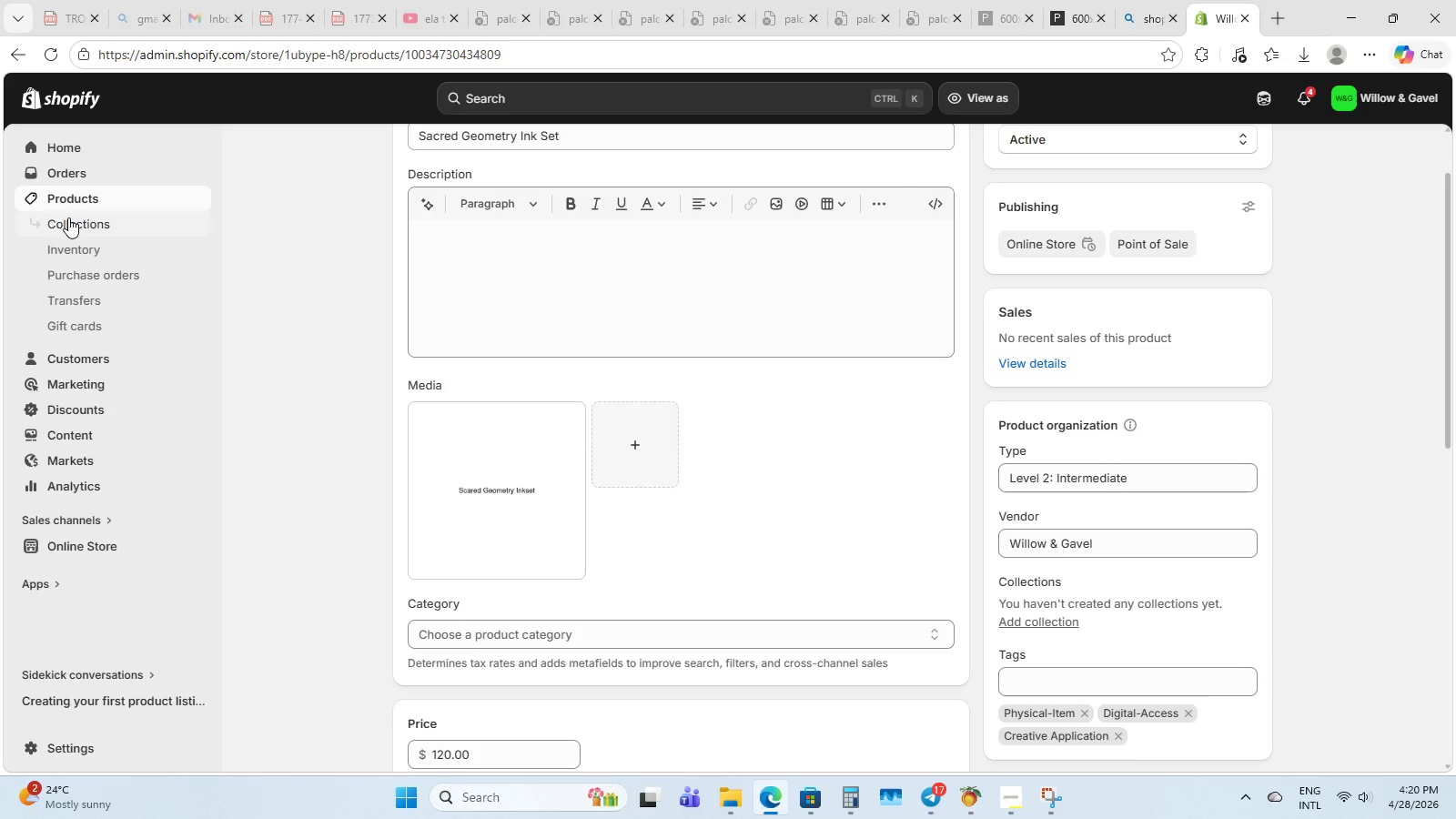 
left_click([96, 197])
 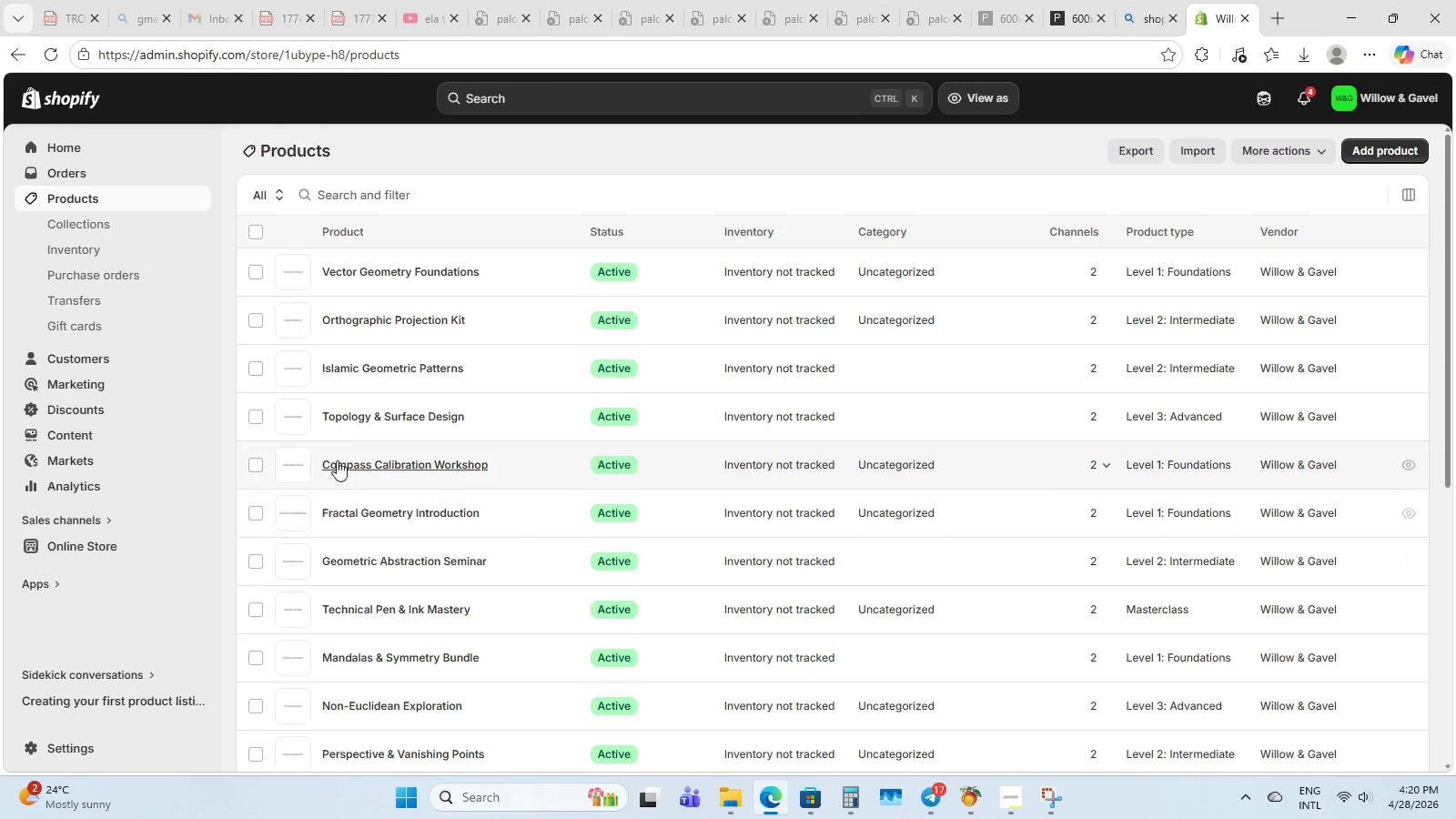 
scroll: coordinate [380, 554], scroll_direction: down, amount: 12.0
 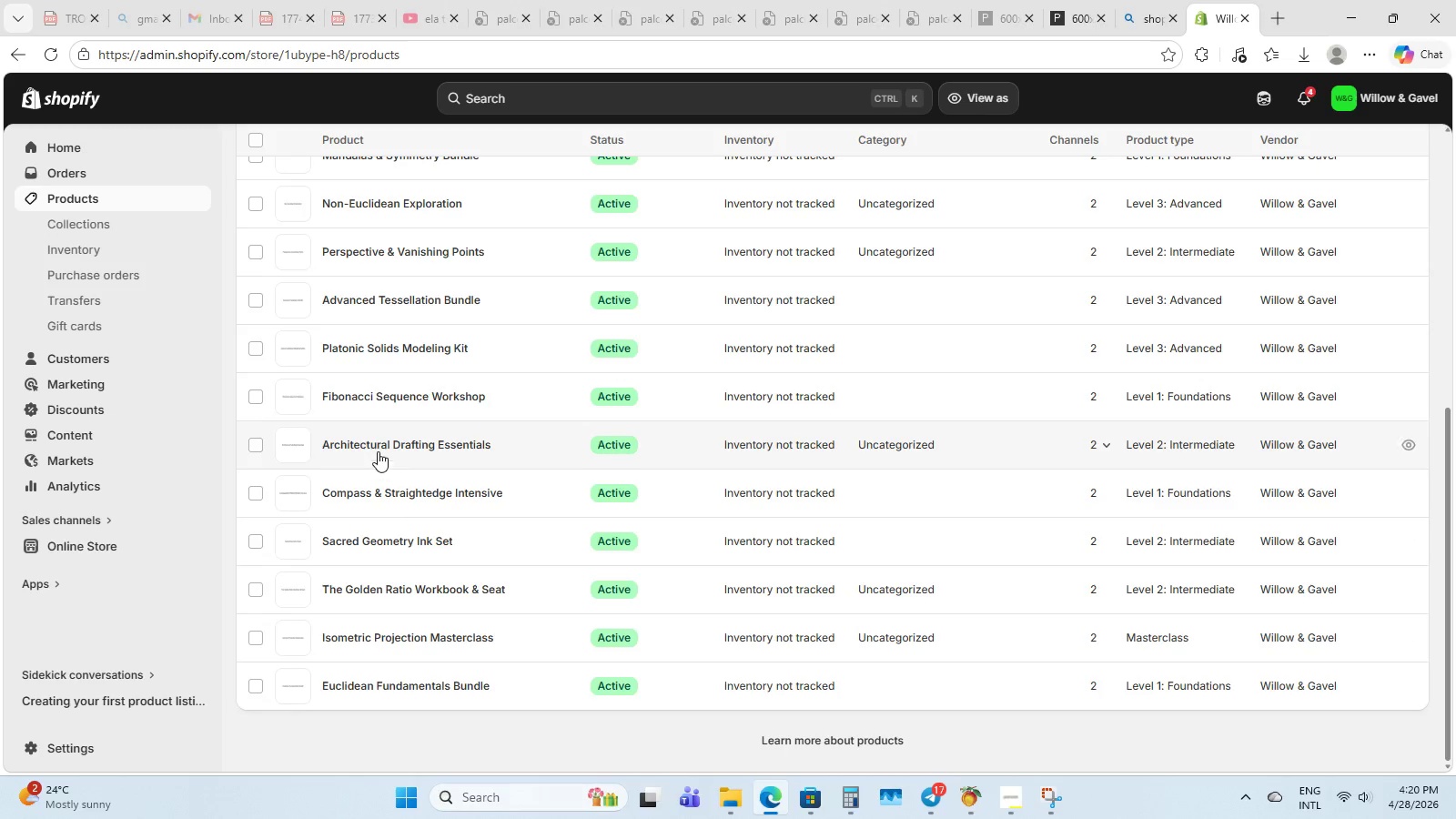 
scroll: coordinate [379, 433], scroll_direction: up, amount: 1.0
 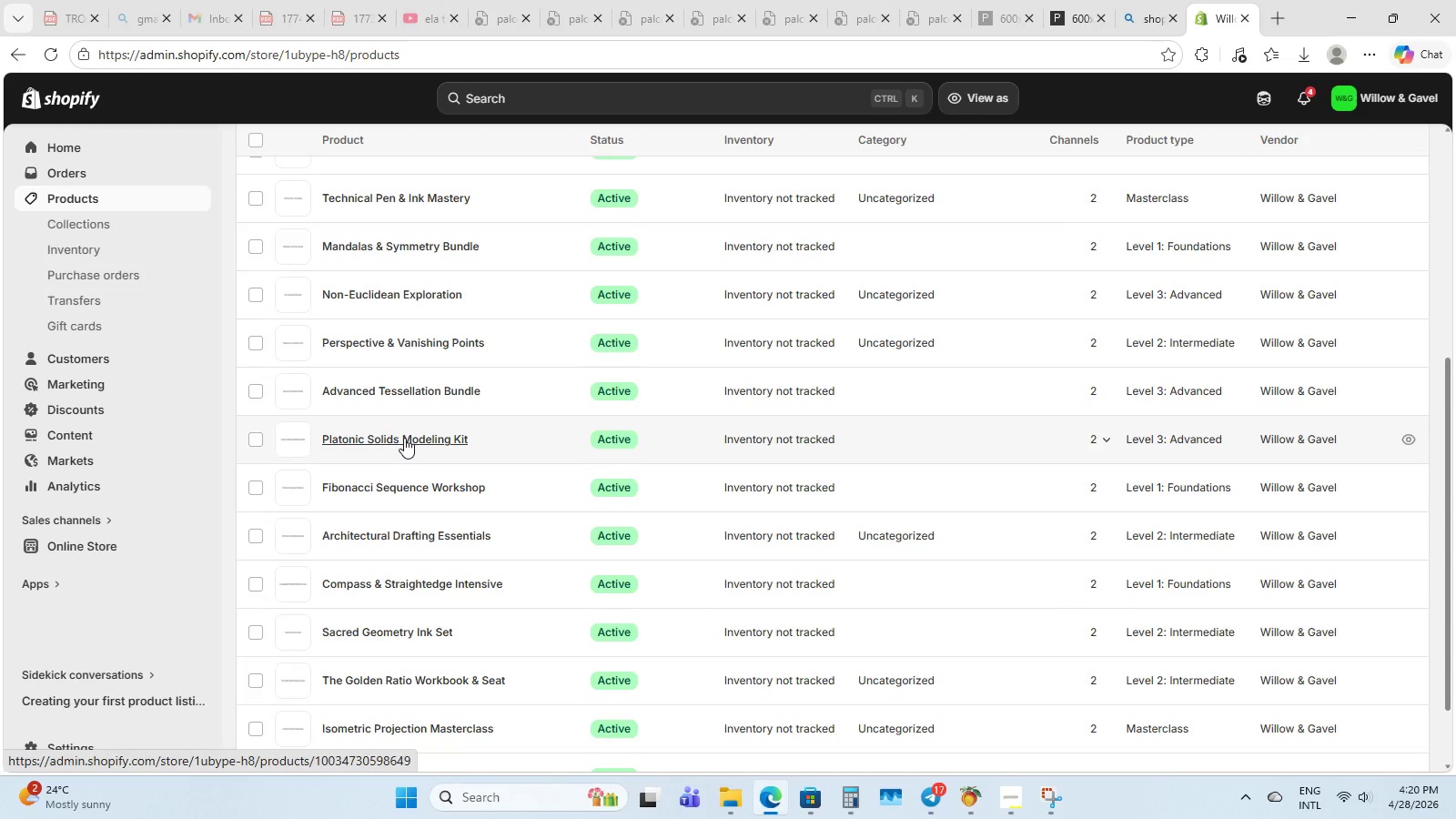 
scroll: coordinate [404, 438], scroll_direction: down, amount: 7.0
 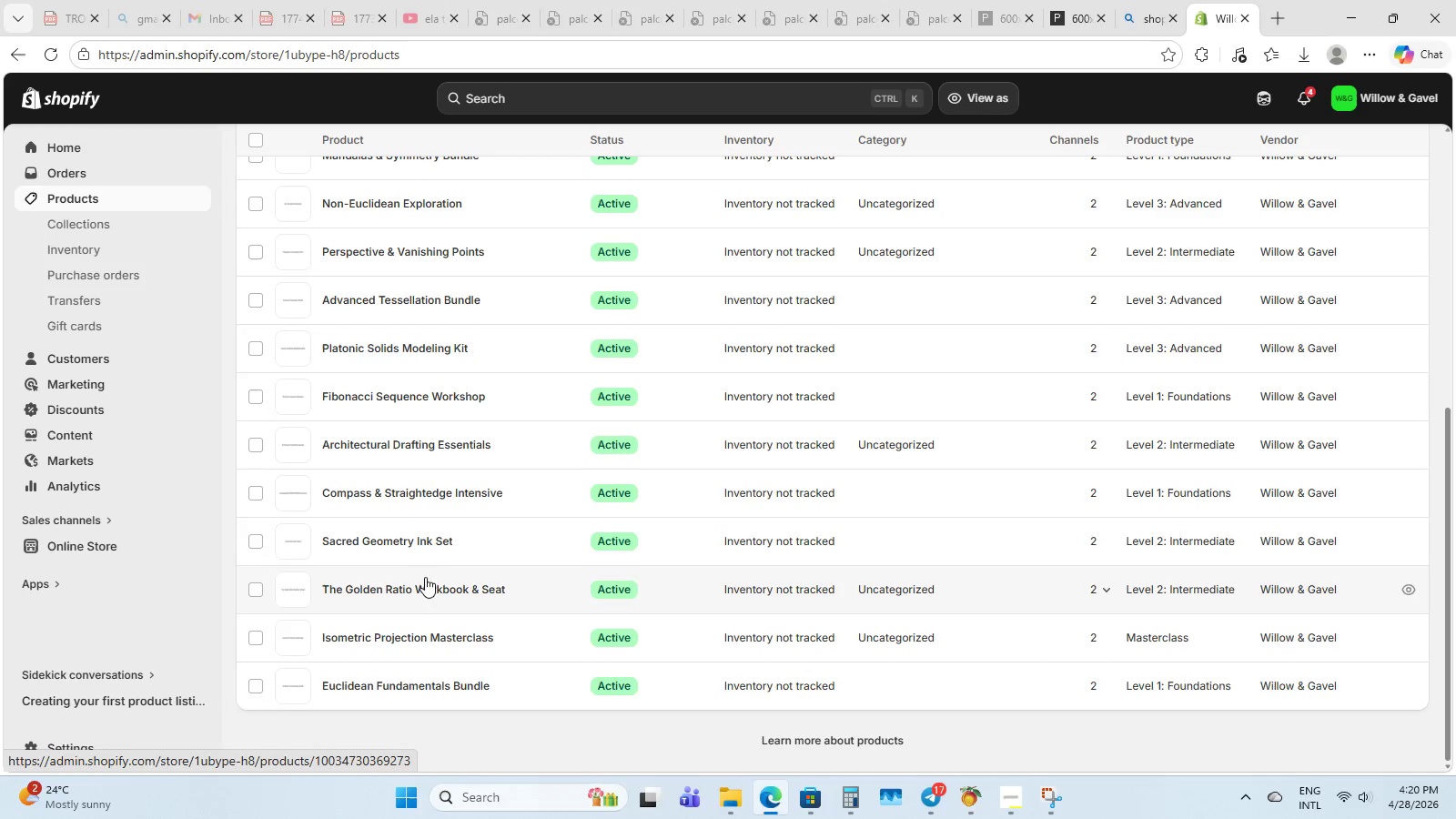 
left_click([427, 537])
 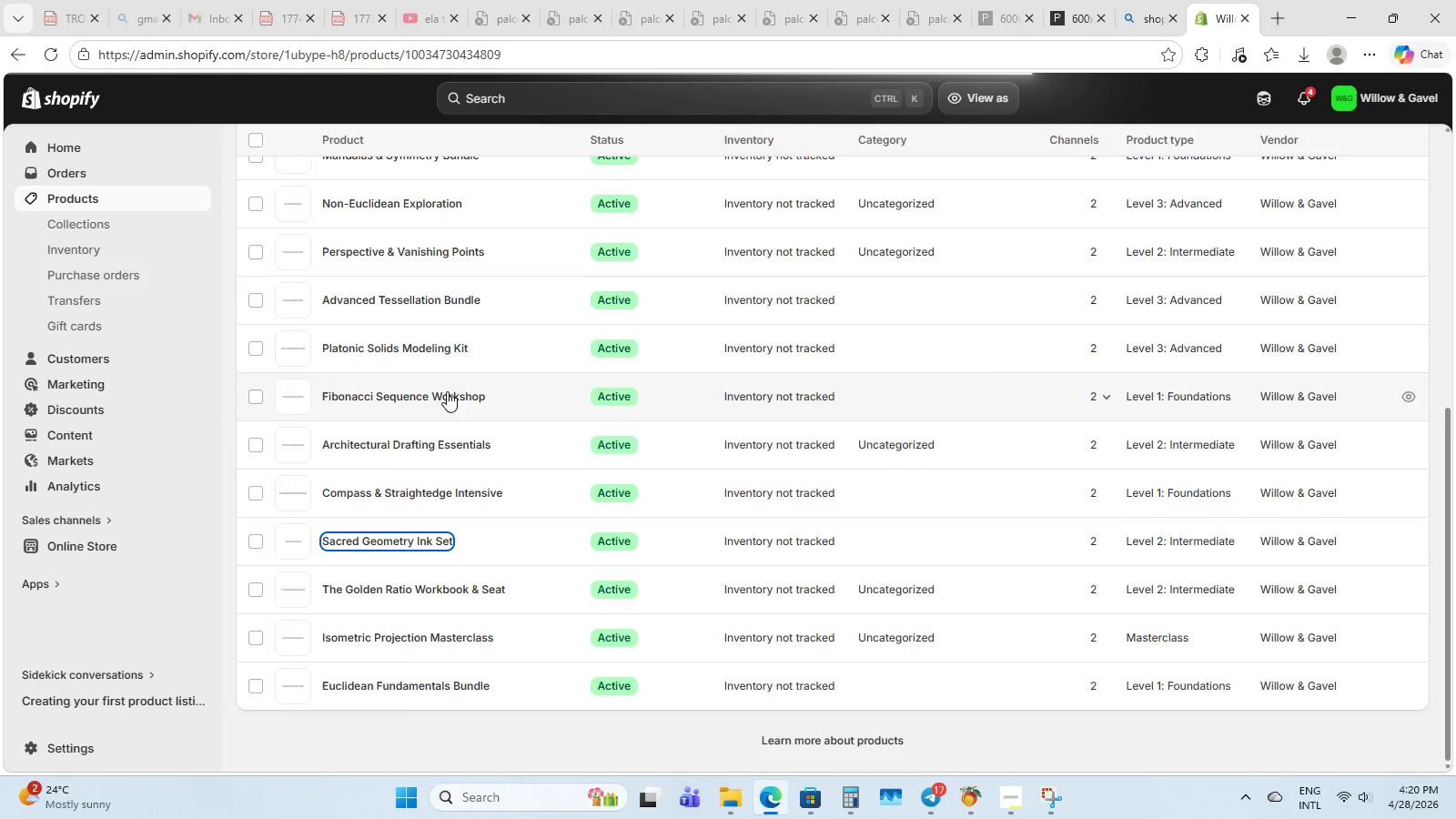 
left_click([470, 392])
 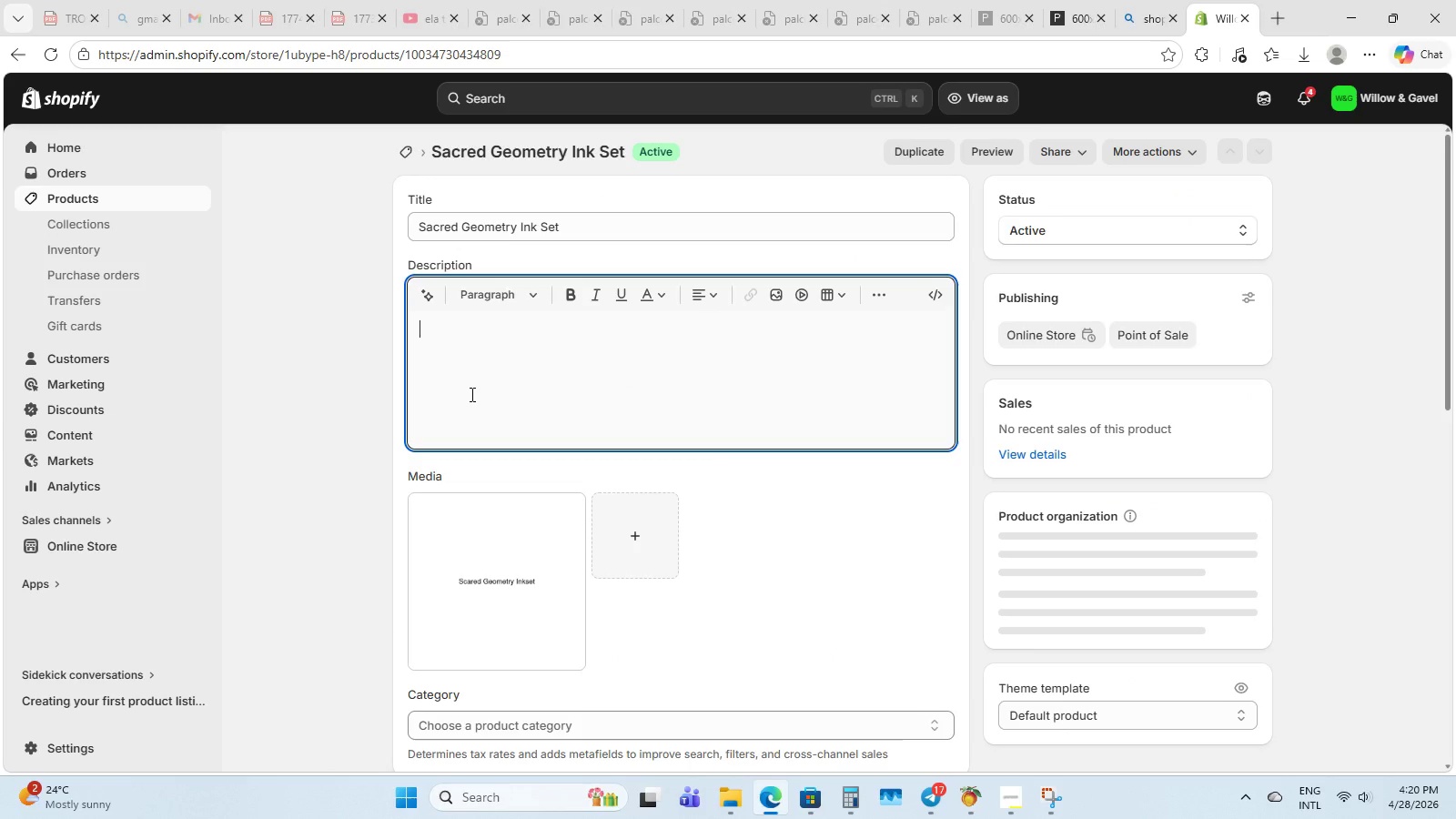 
type(MAST)
key(Backspace)
key(Backspace)
key(Backspace)
type(aster the Ary)
key(Backspace)
type(t of Geometry )
key(Backspace)
type(. Combn)
key(Backspace)
type(ine mathematical precision )
 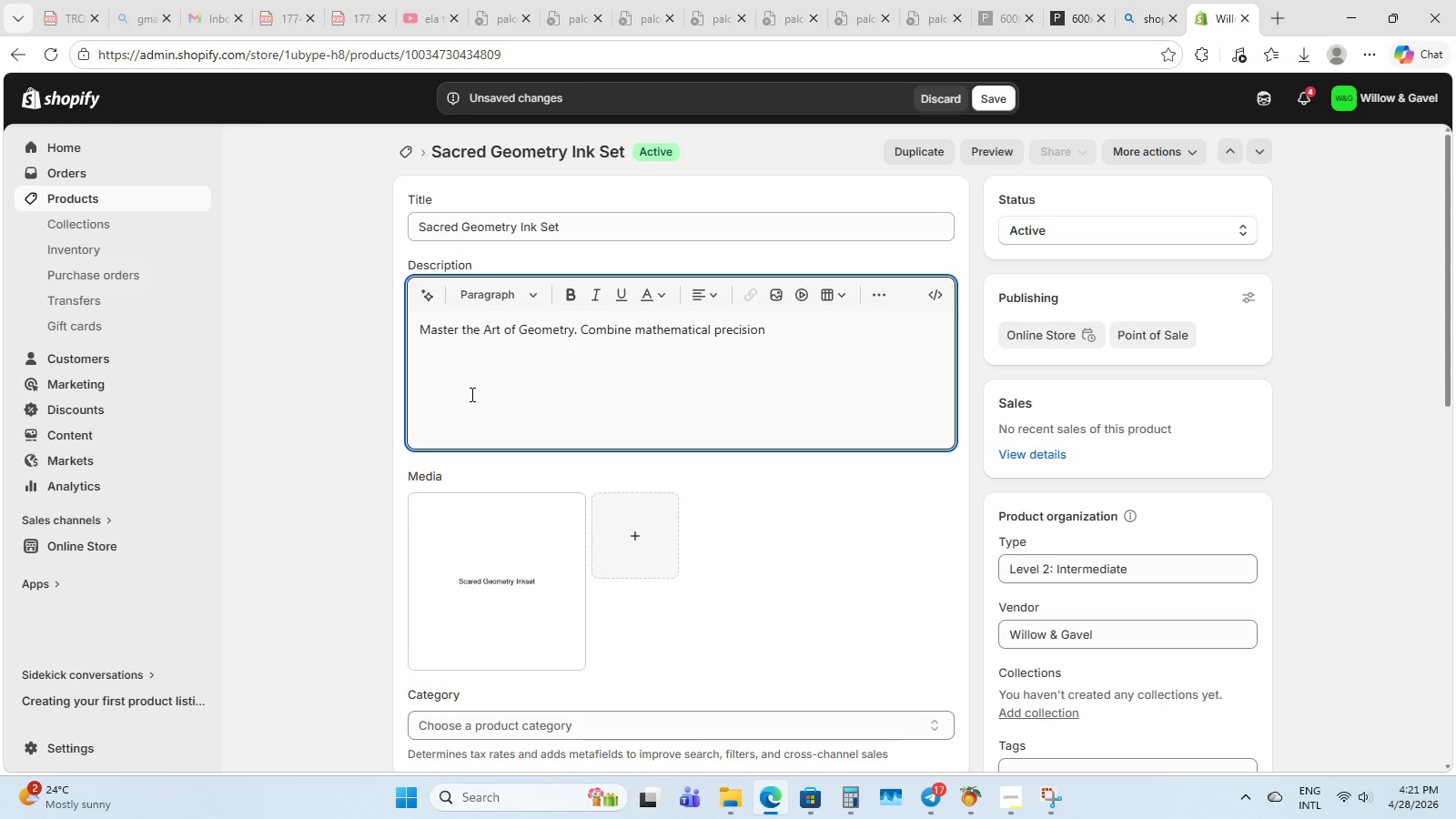 
type(with artisr)
key(Backspace)
type(tic expression )
key(Backspace)
type(. This set includes a physicla work )
key(Backspace)
 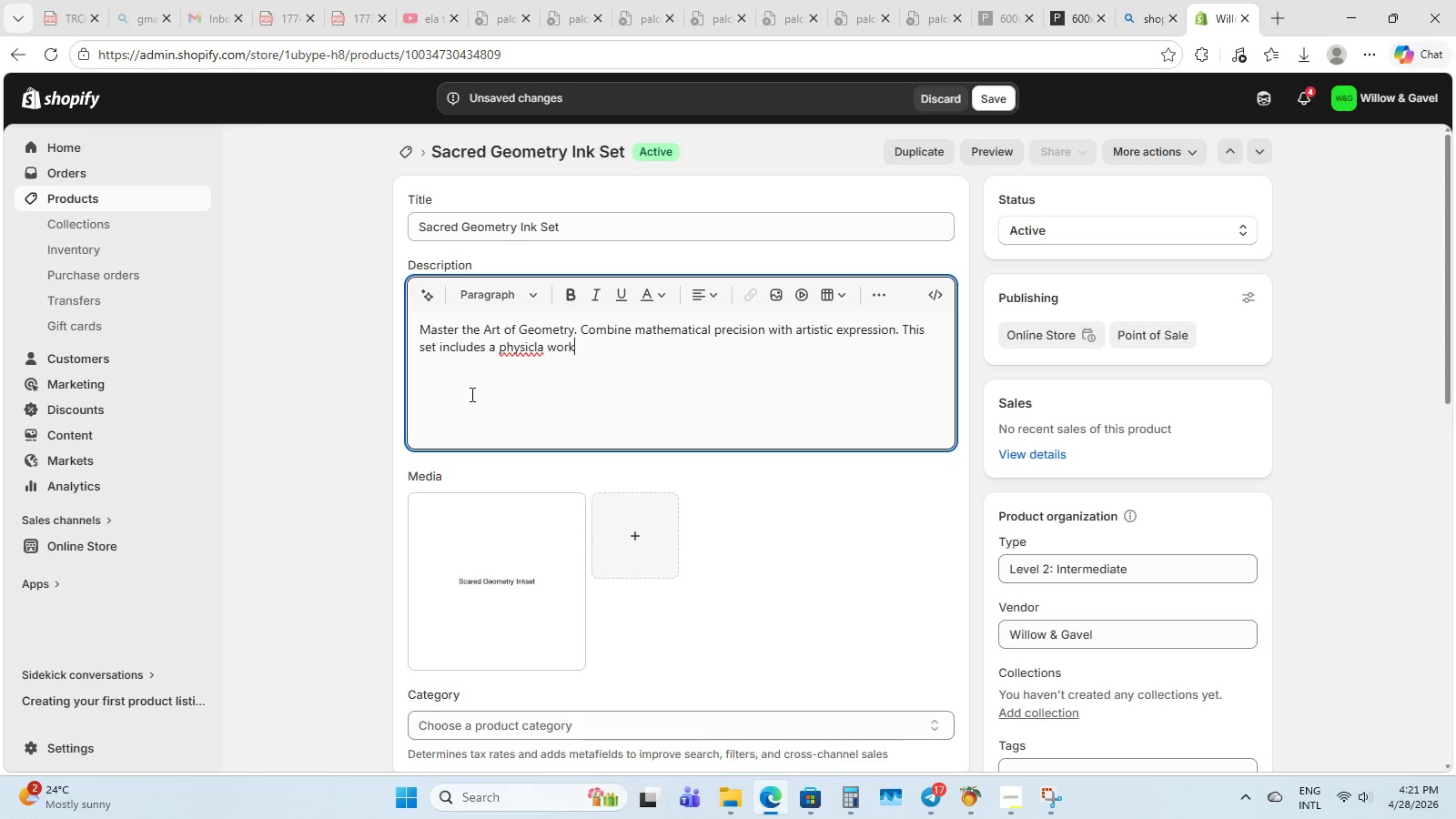 
type(book )
 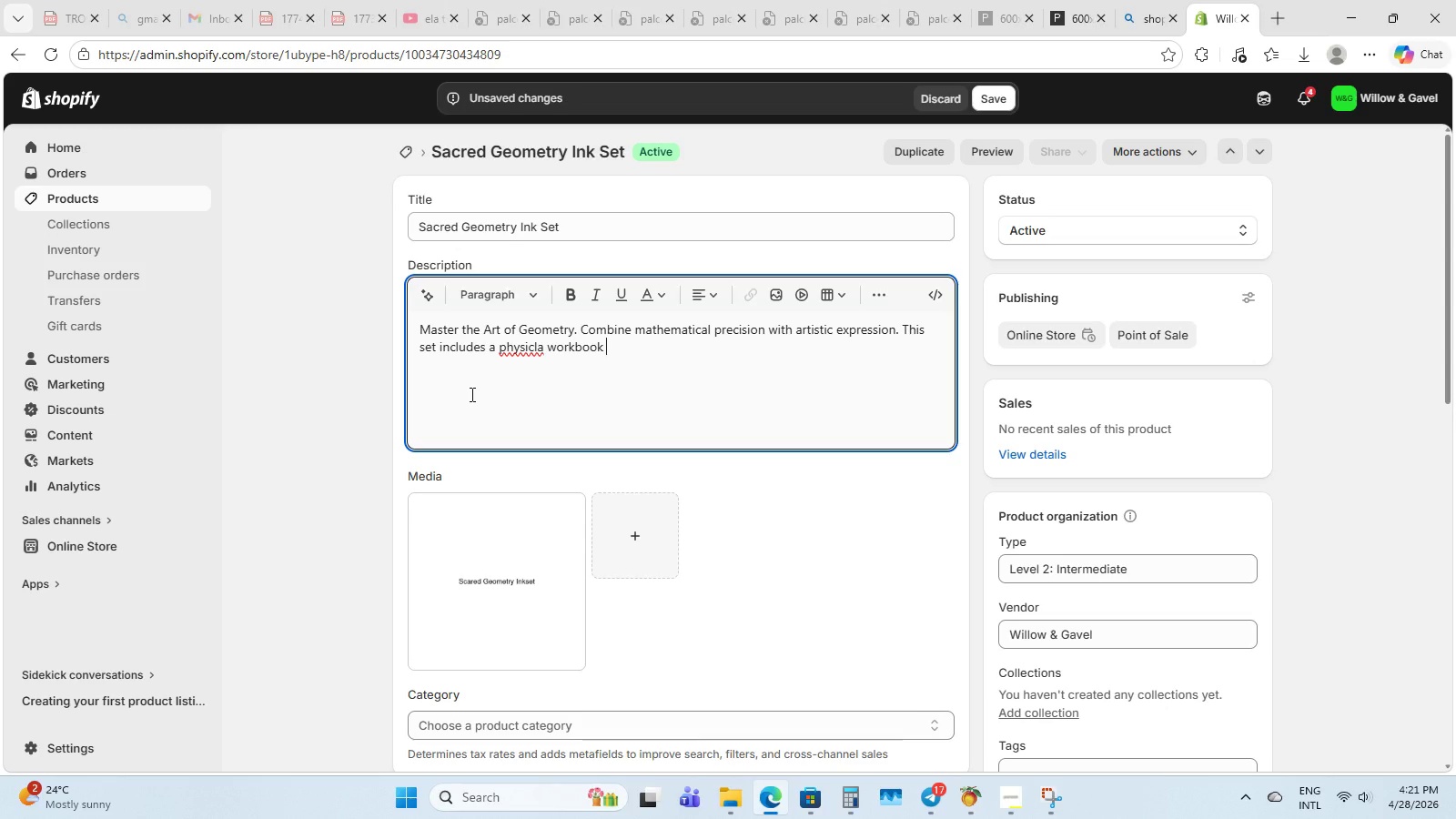 
wait(7.31)
 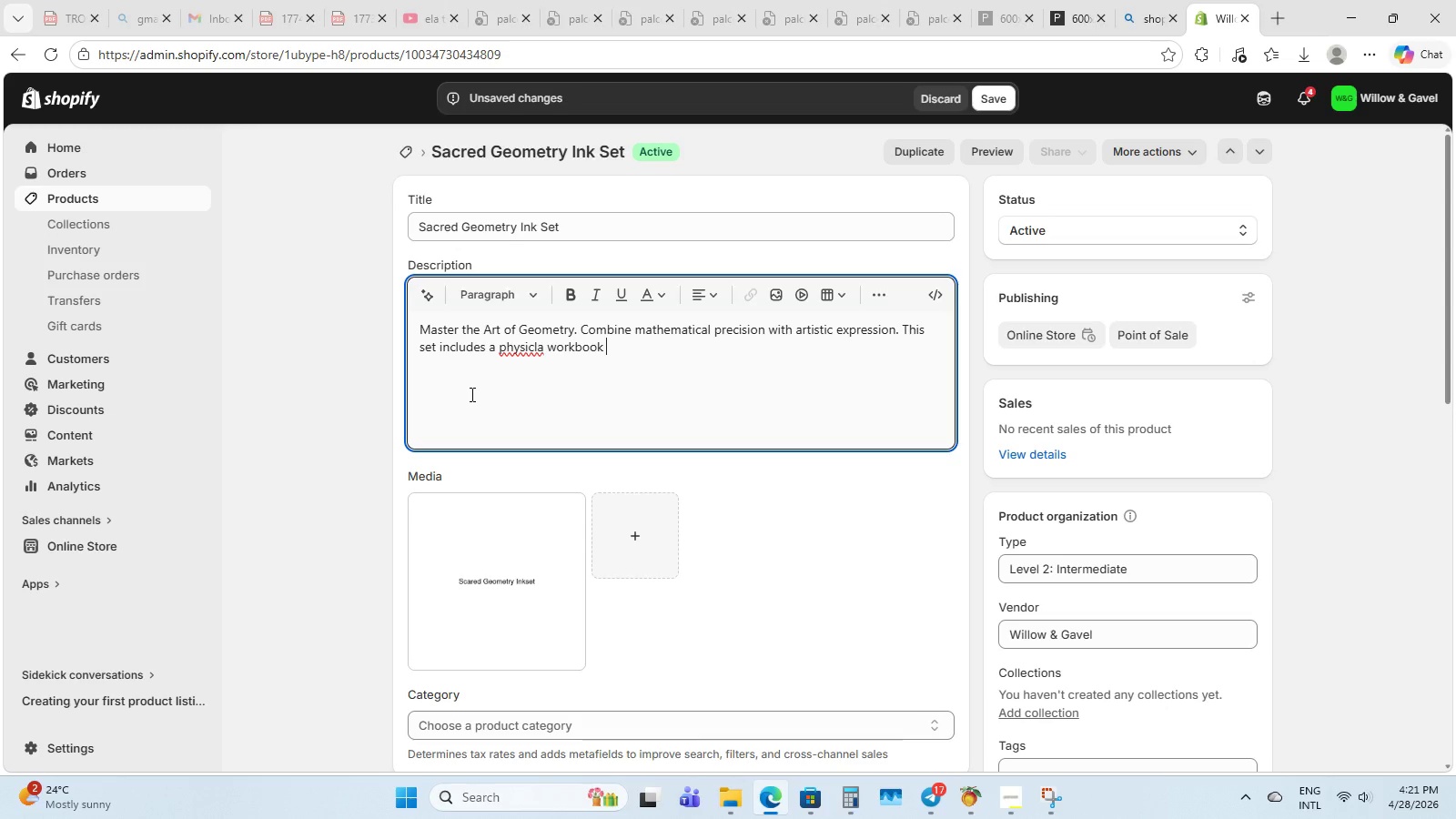 
type(focusing onm )
key(Backspace)
key(Backspace)
key(Backspace)
type(n symbolic construction )
 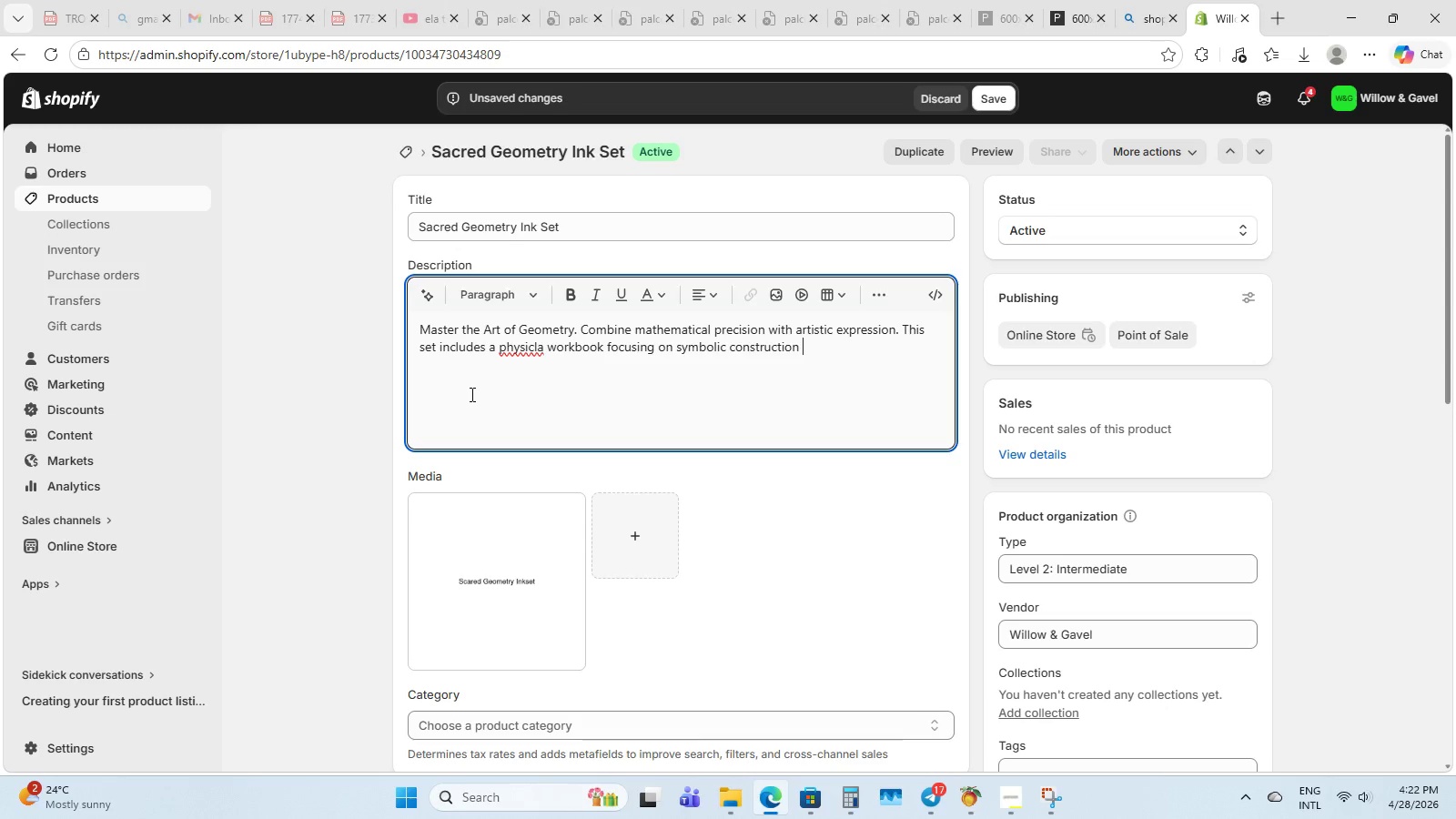 
key(Backspace)
type(s like the flower )
 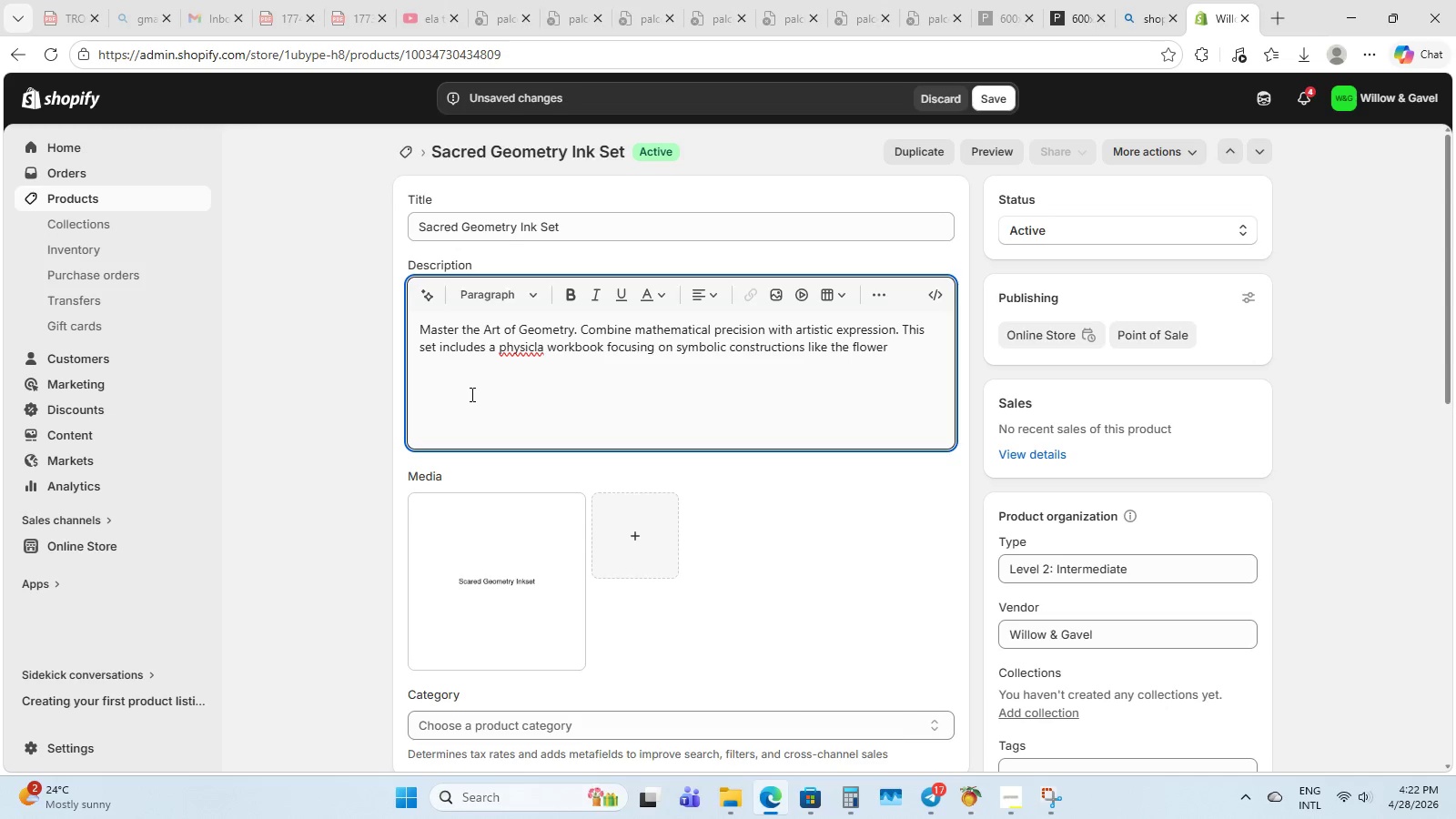 
type(of Life and metr)
key(Backspace)
key(Backspace)
type(atrons cube. Digita;)
key(Backspace)
type(l)
 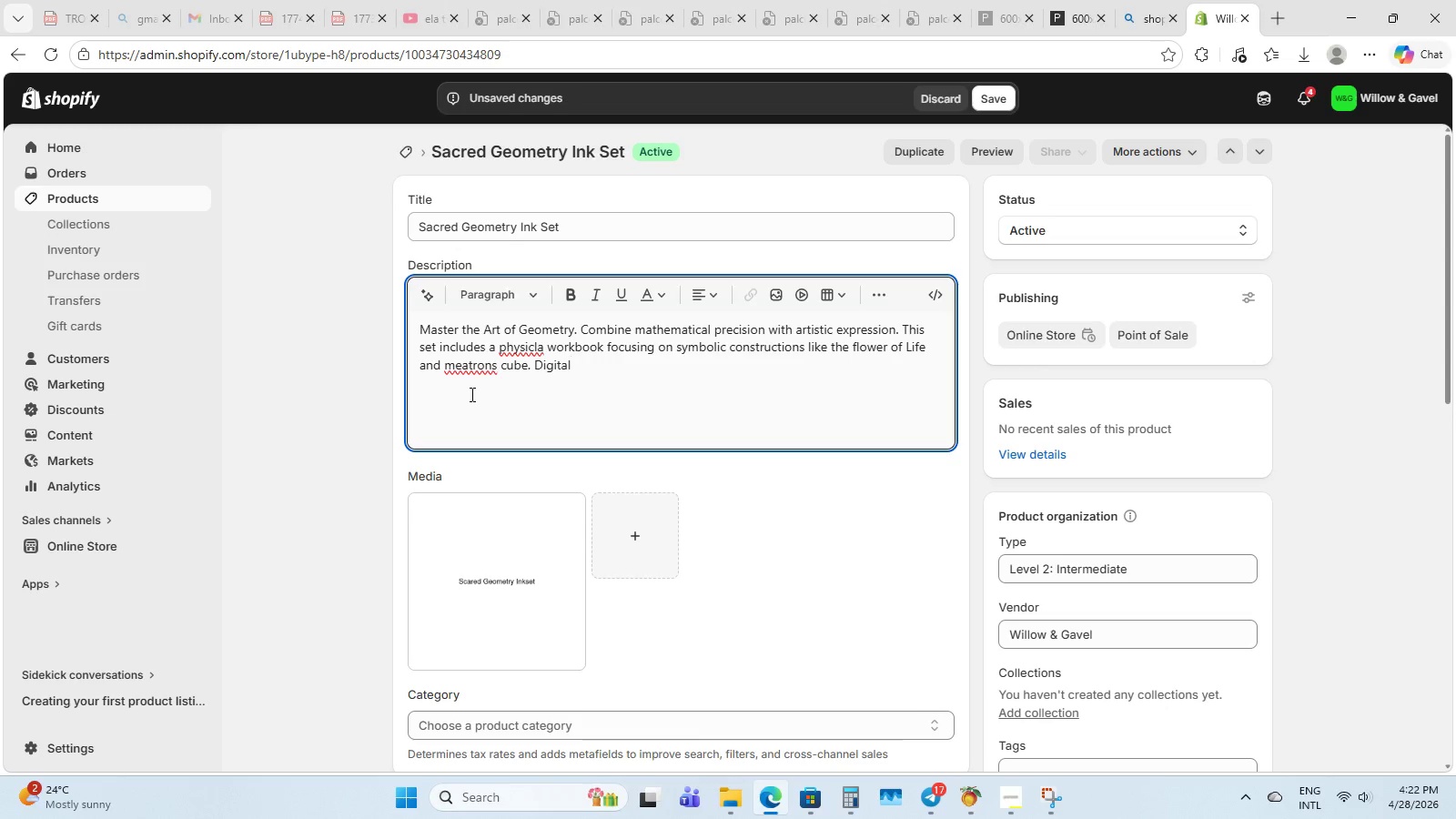 
left_click([523, 344])
 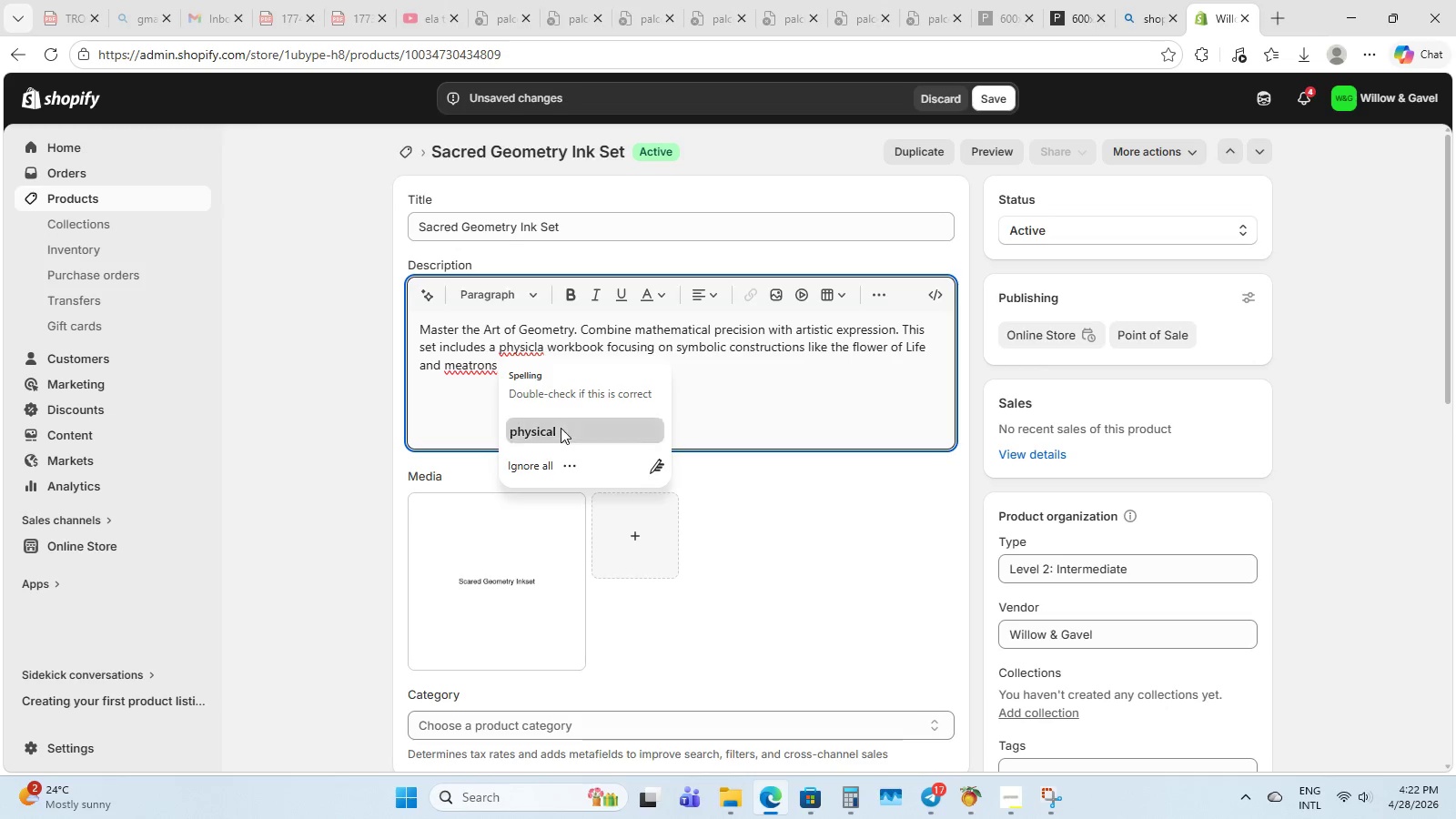 
double_click([595, 369])
 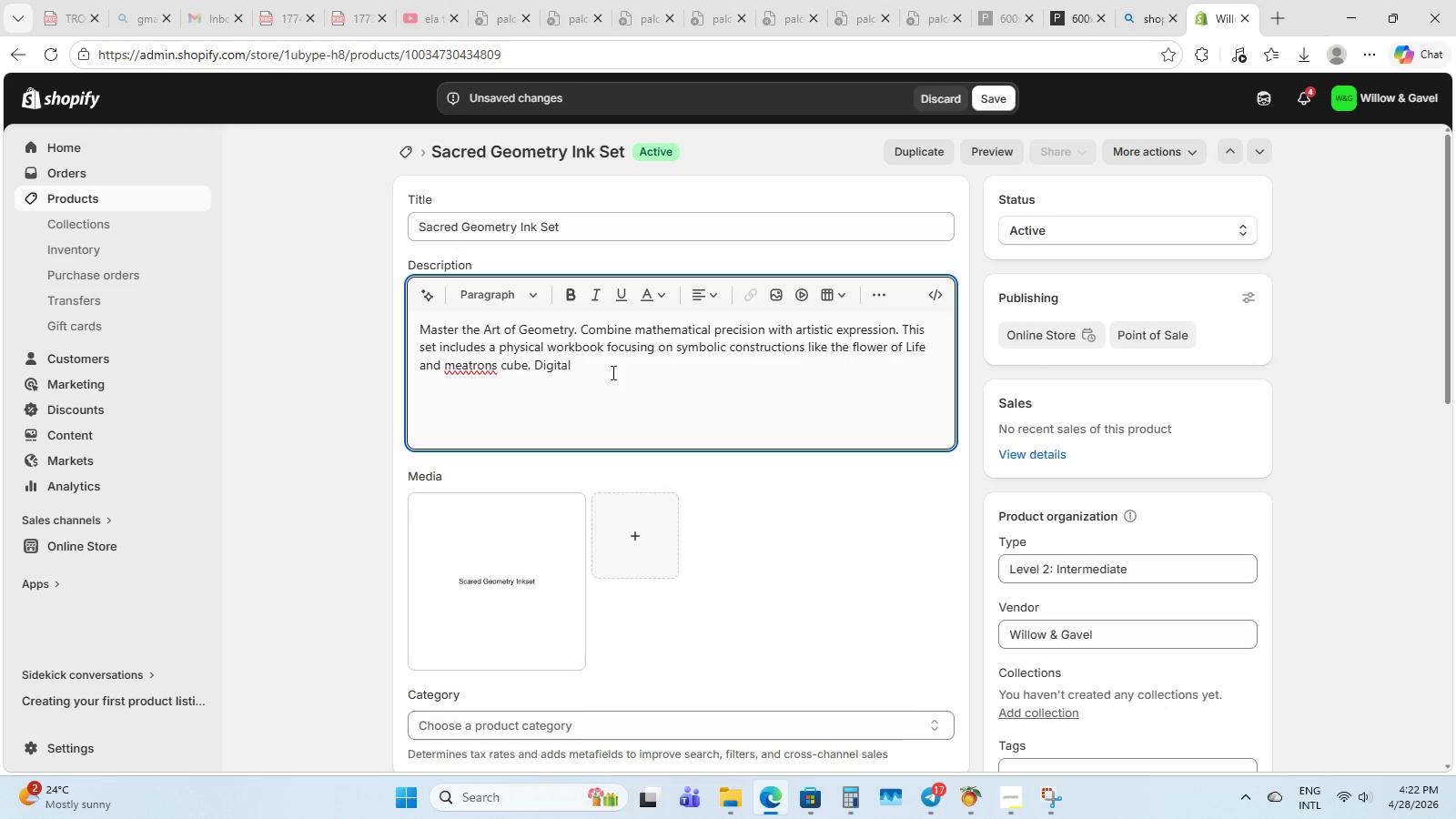 
type(  )
key(Backspace)
type(access explores the cultural history and meditative practicw =)
key(Backspace)
key(Backspace)
key(Backspace)
type(e of drafting sa)
key(Backspace)
type(ca)
key(Backspace)
key(Backspace)
type(acred symbols with ink.)
 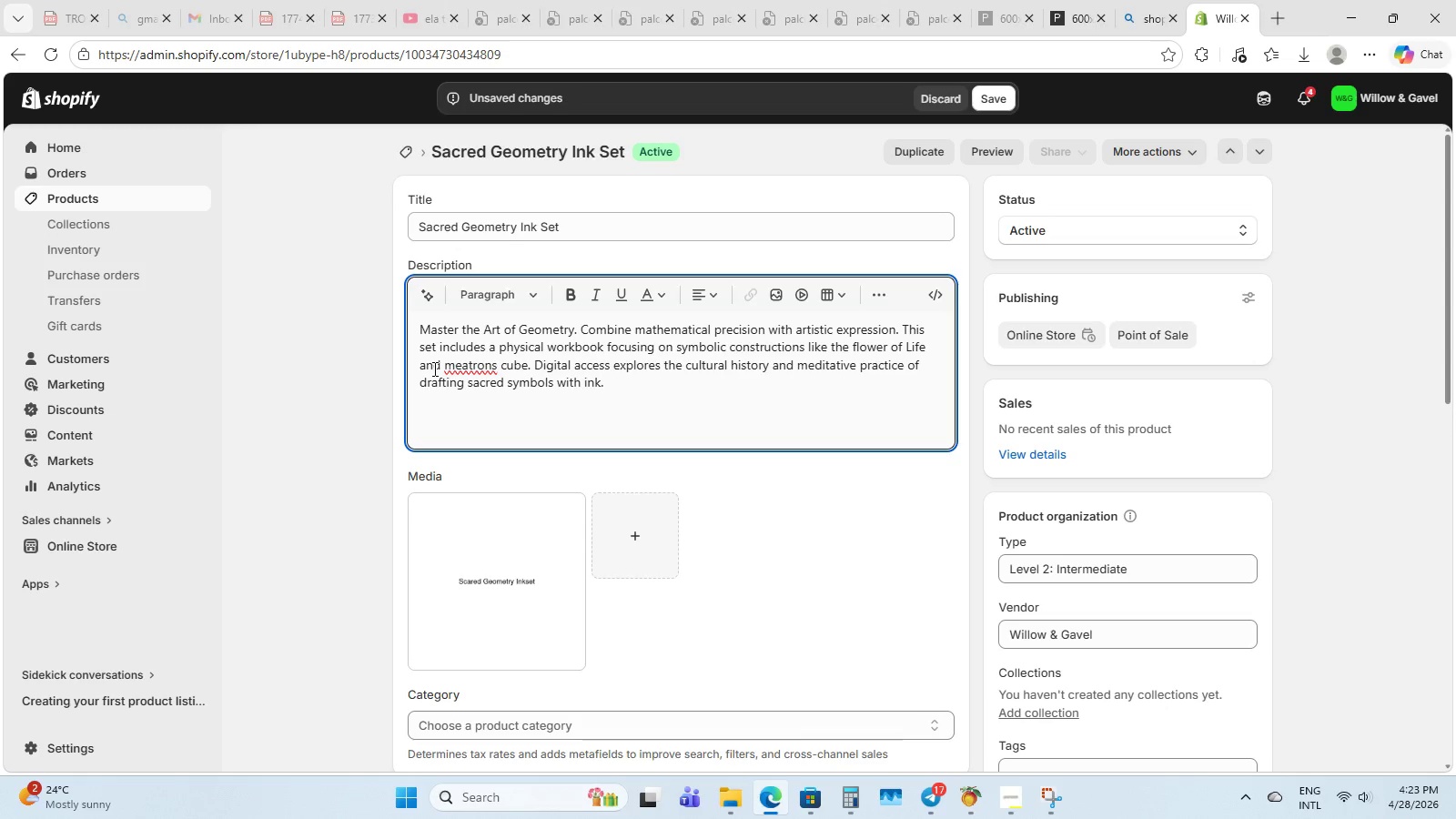 
left_click([462, 369])
 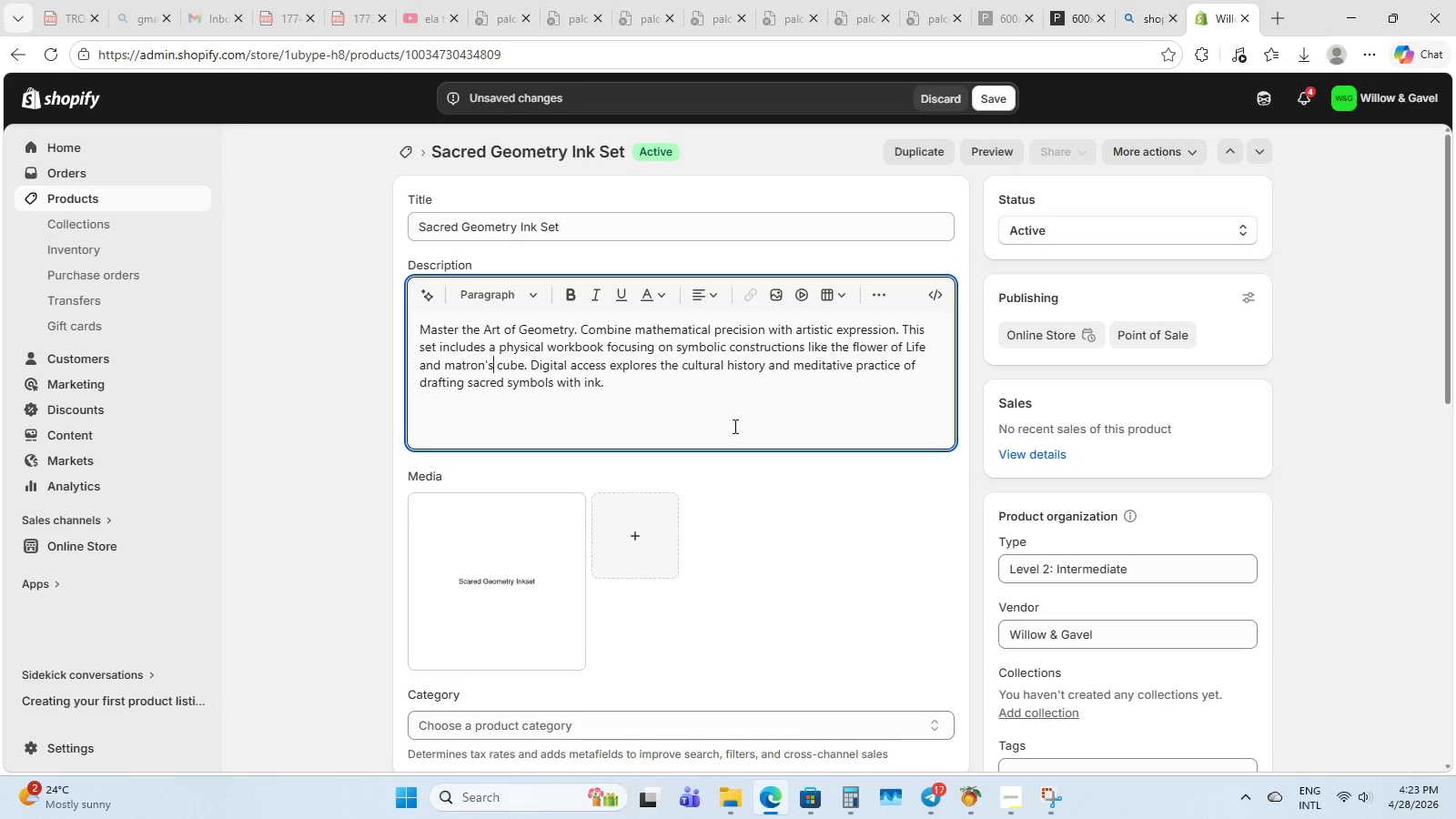 
left_click([669, 401])
 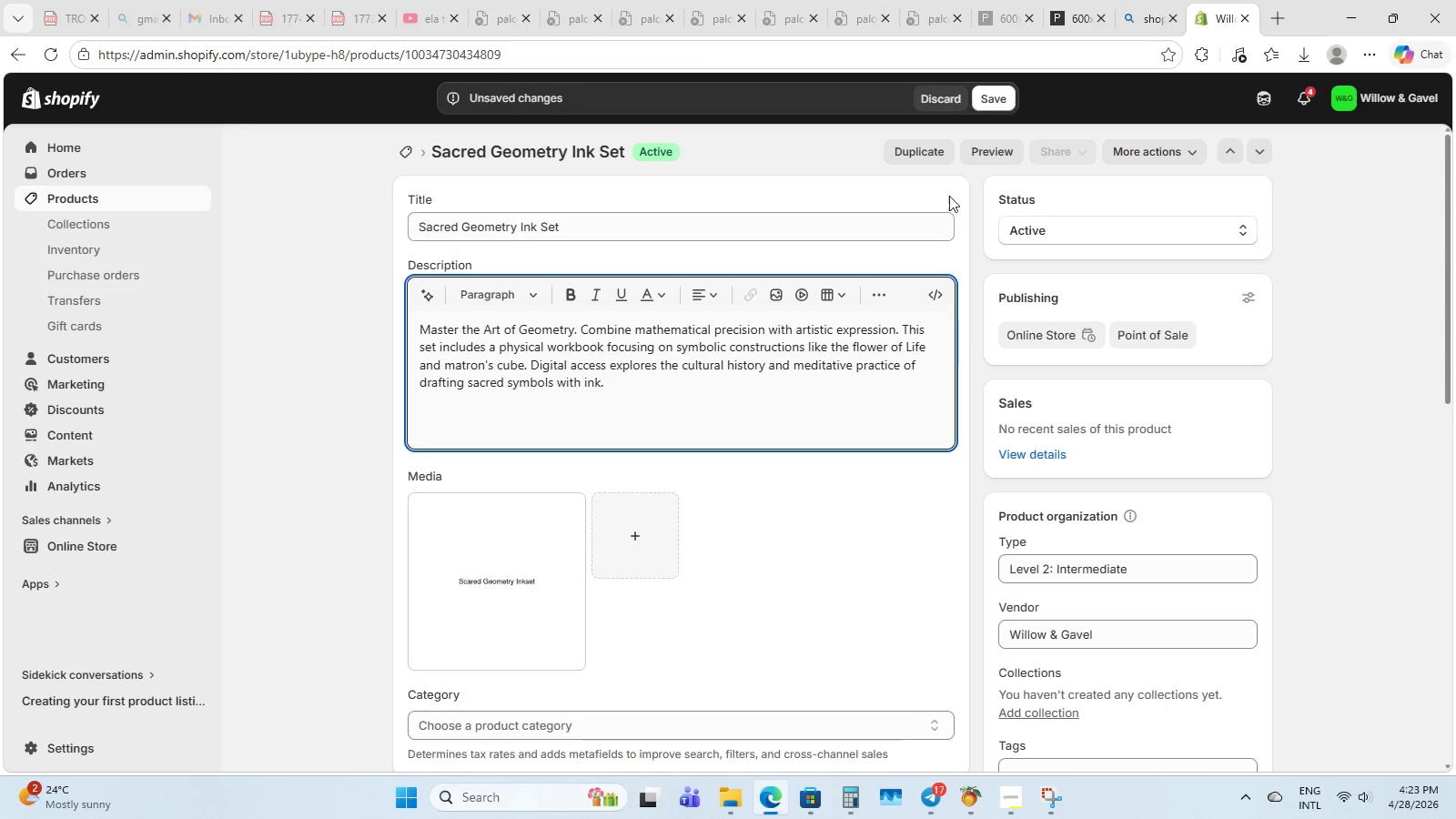 
left_click([983, 101])
 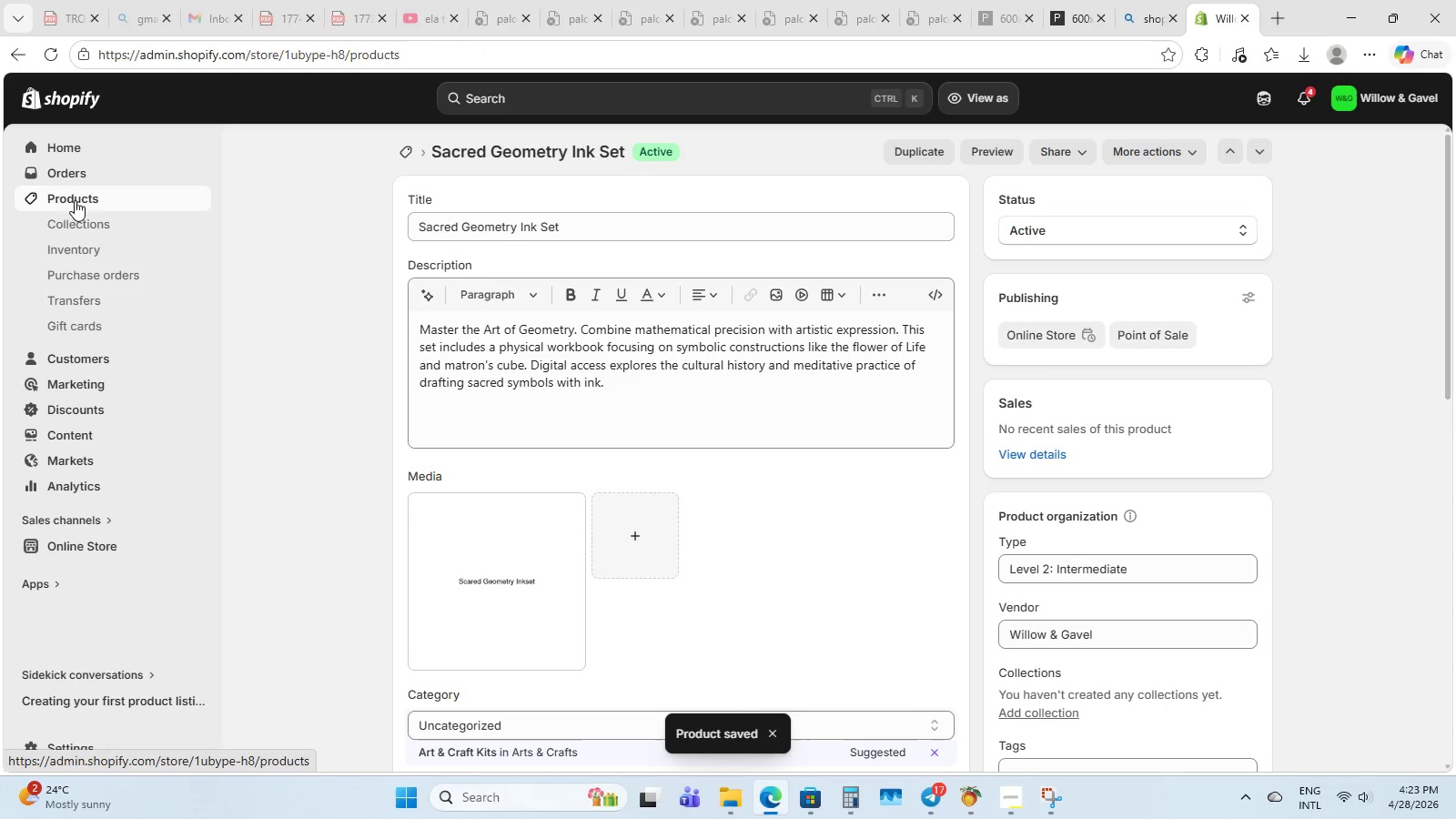 
scroll: coordinate [420, 534], scroll_direction: down, amount: 4.0
 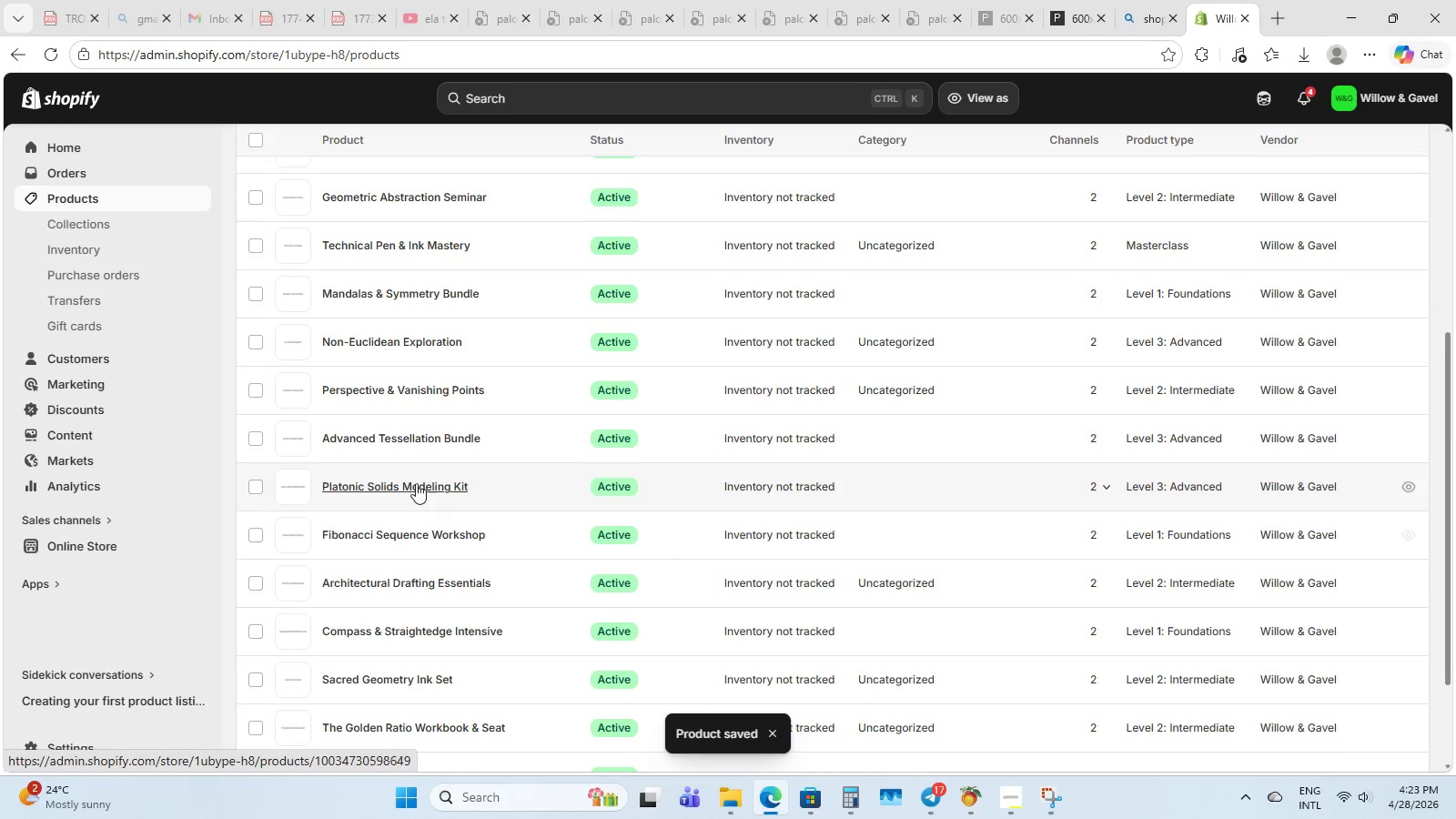 
left_click([416, 481])
 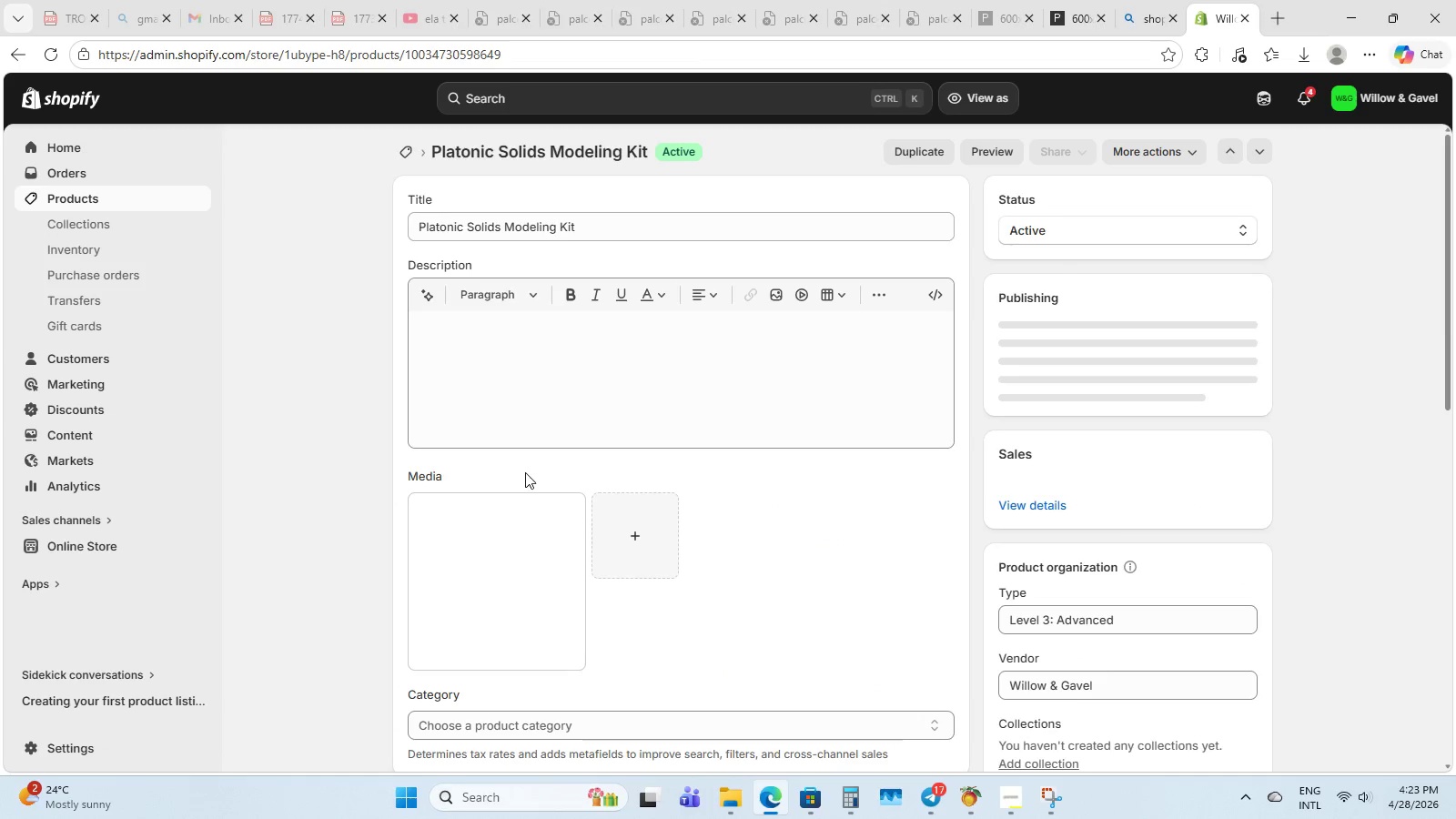 
left_click([478, 395])
 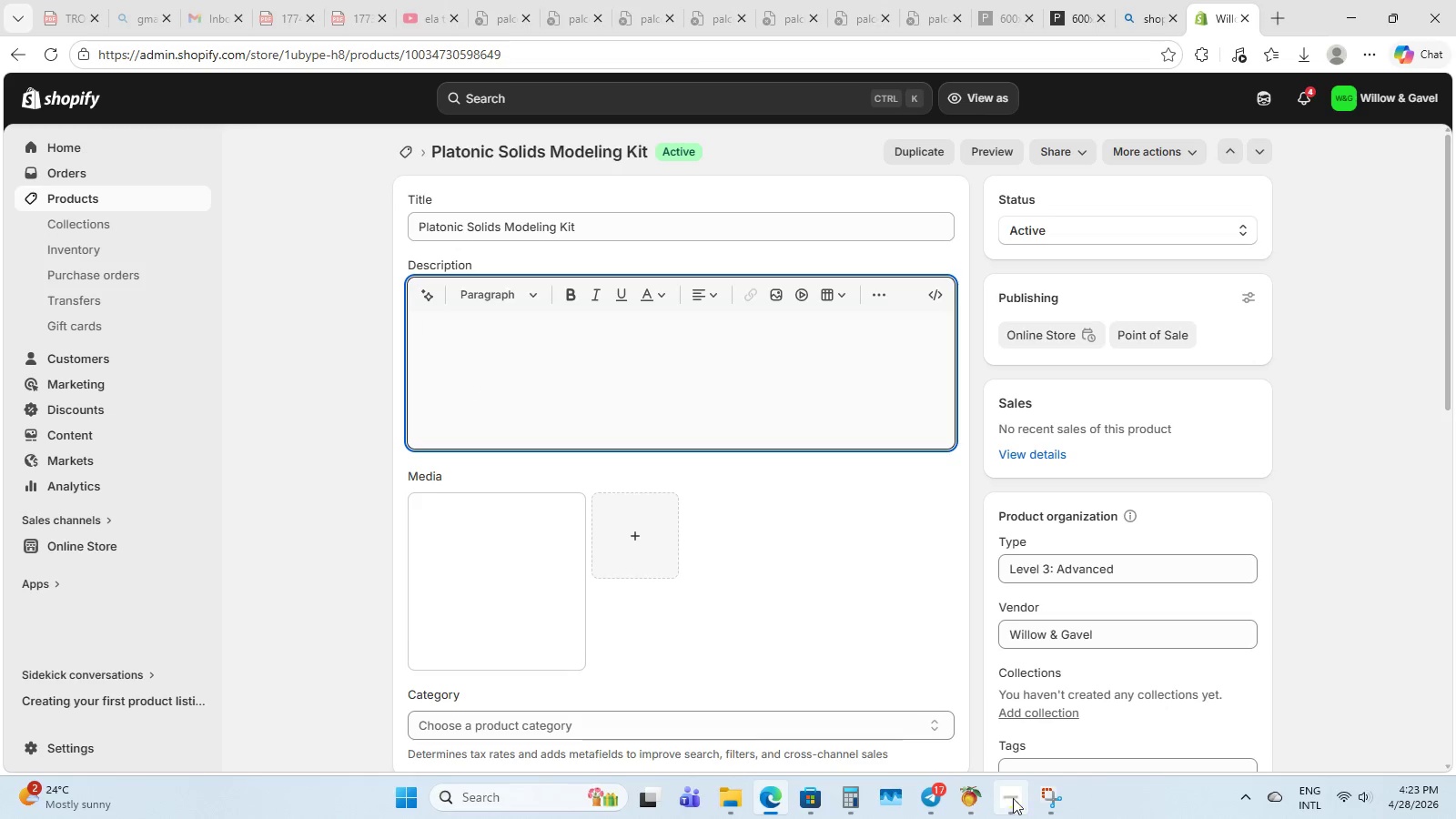 
left_click([1018, 796])